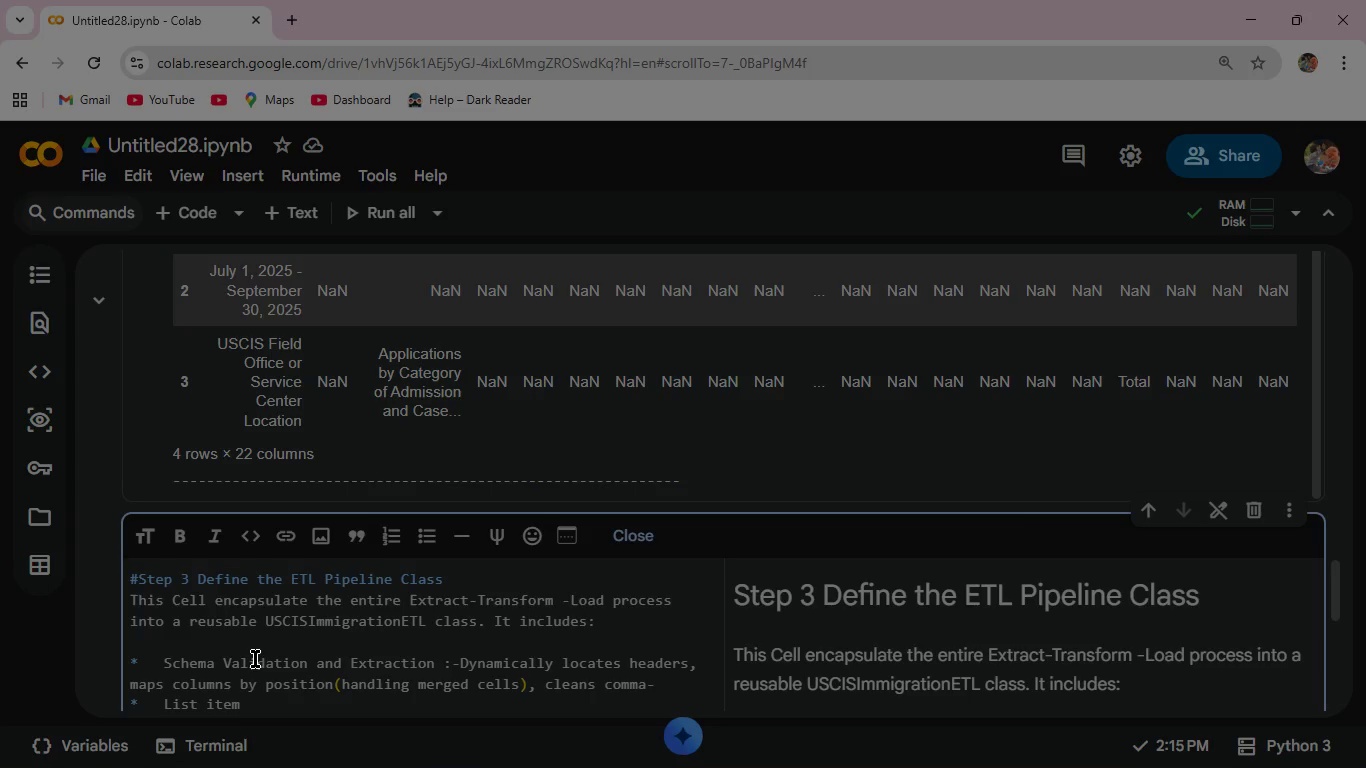 
type(formatted numbers and placeholder(-,D)
 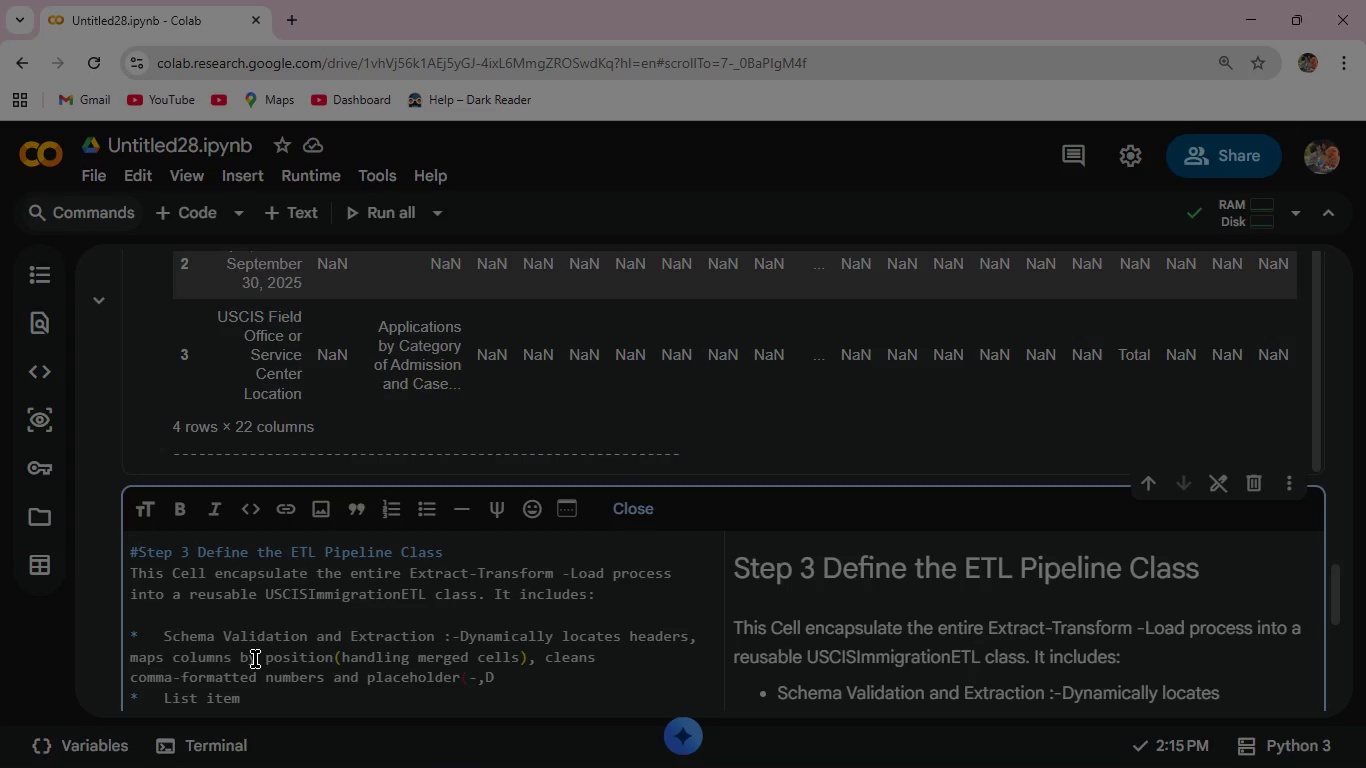 
wait(6.27)
 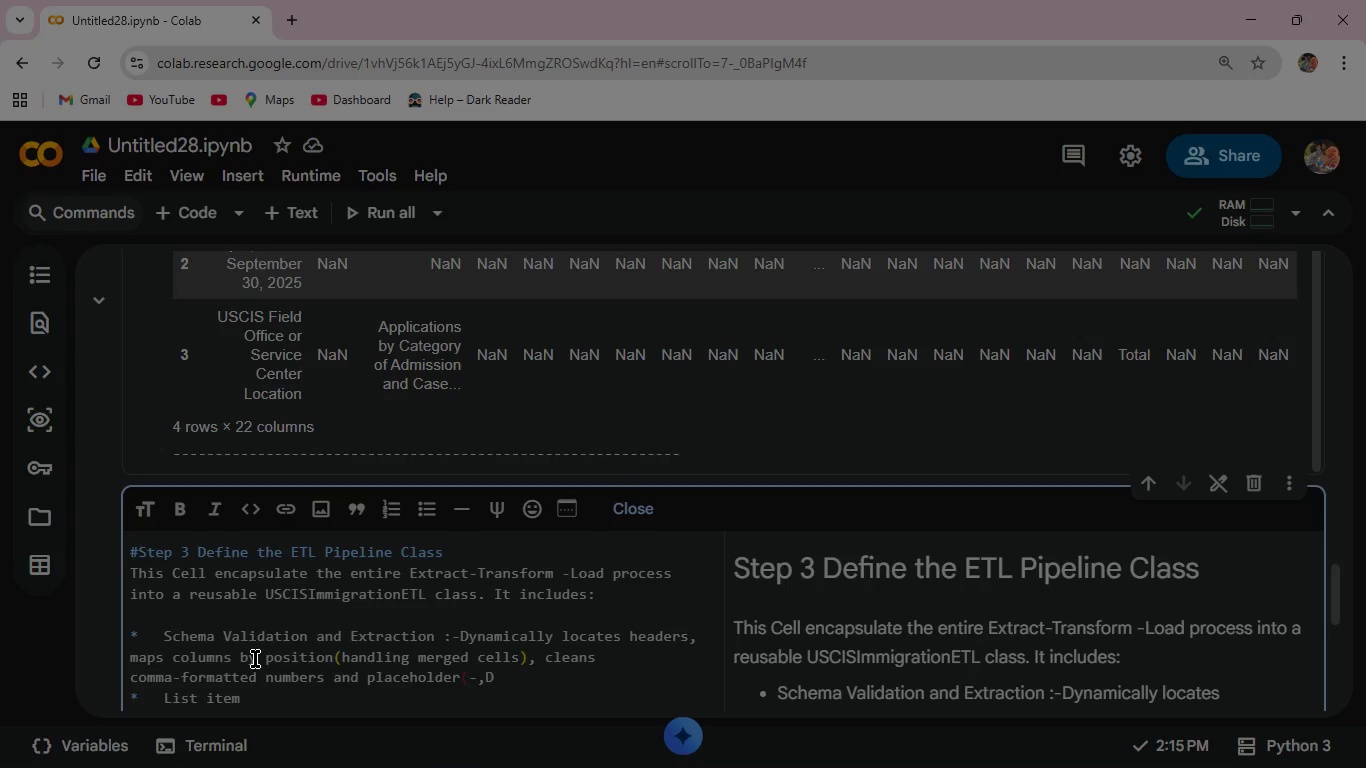 
key(Comma)
 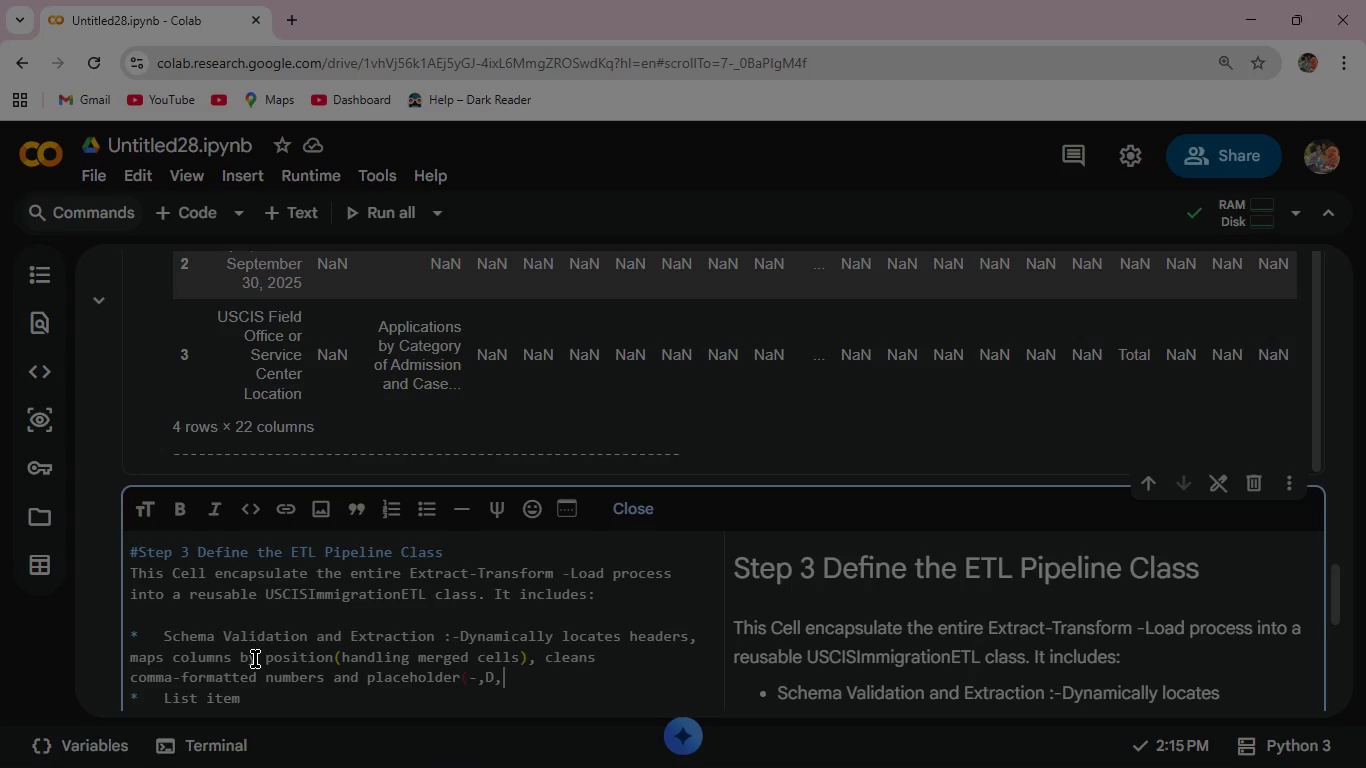 
wait(6.95)
 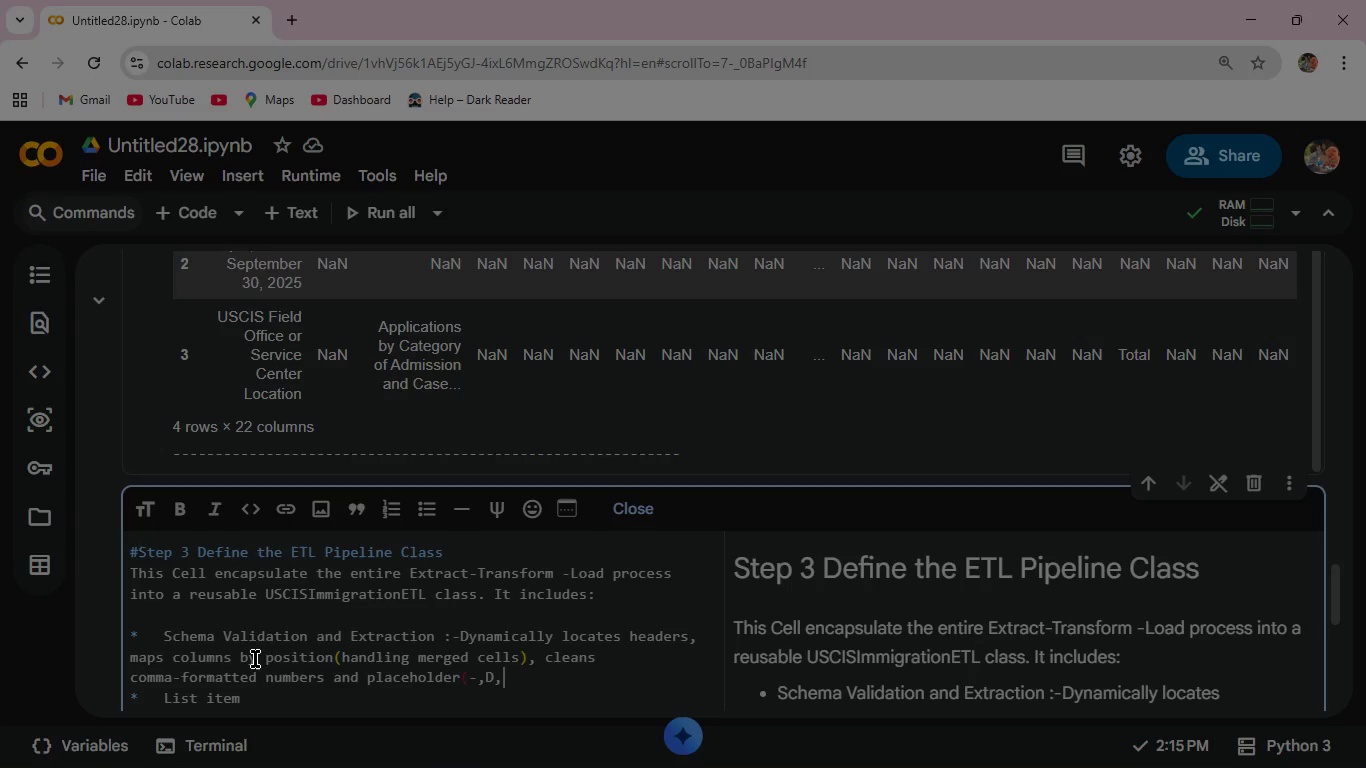 
type(N/A), and logs incompatible schemas.)
 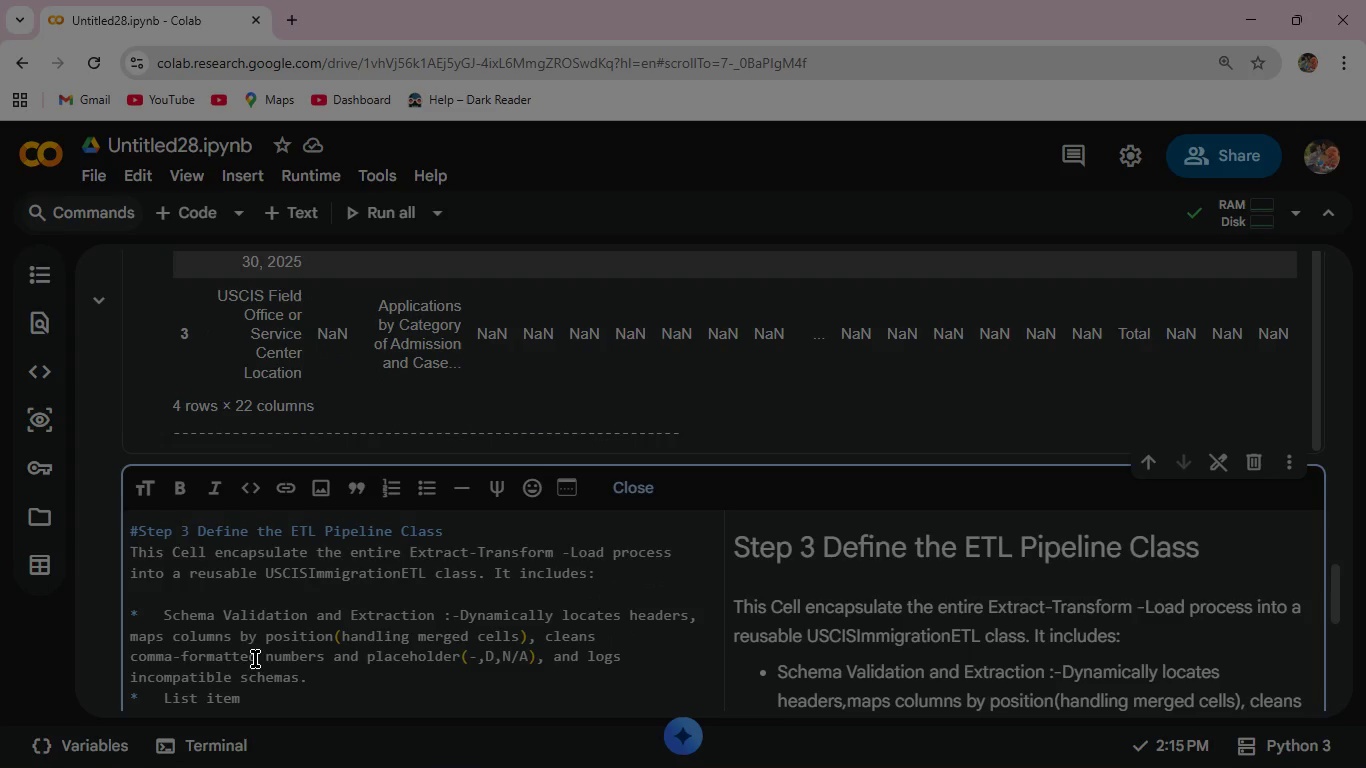 
scroll: coordinate [361, 589], scroll_direction: down, amount: 1.0
 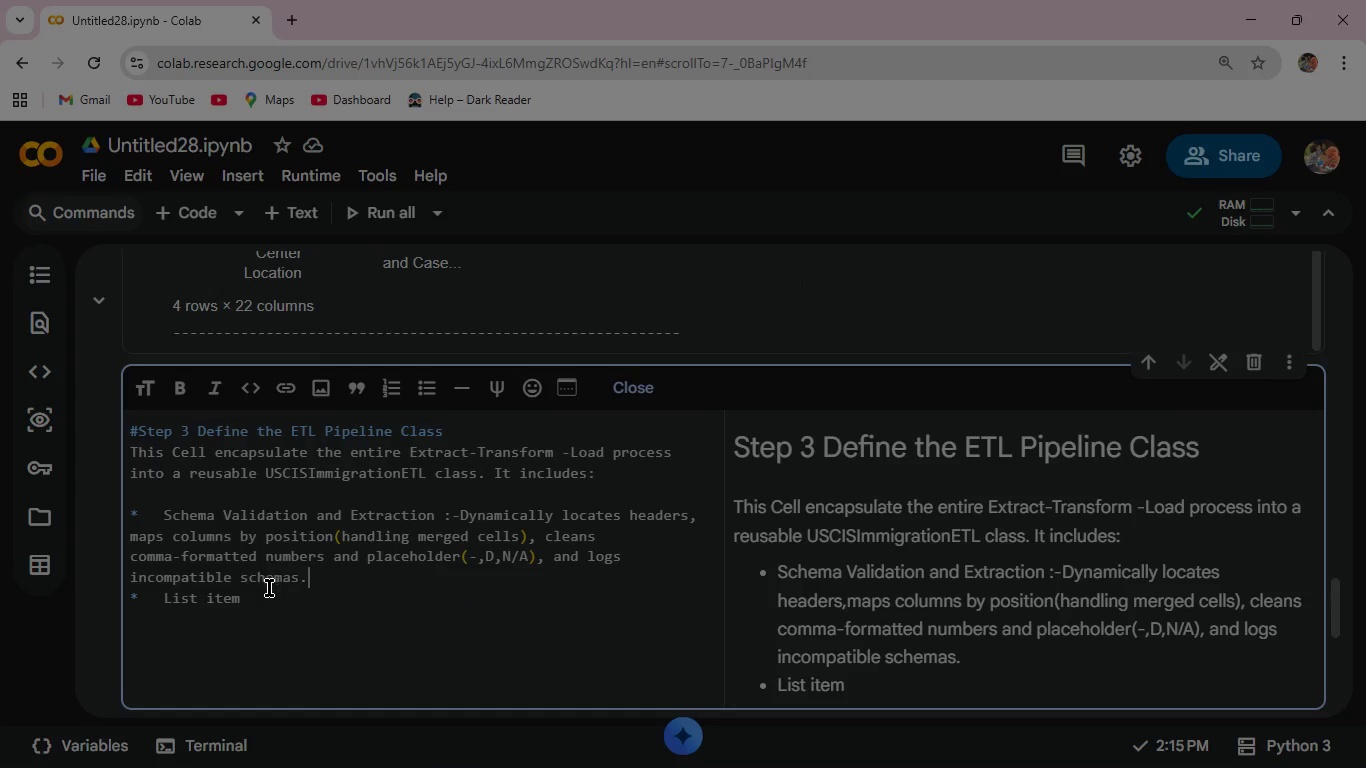 
left_click([265, 596])
 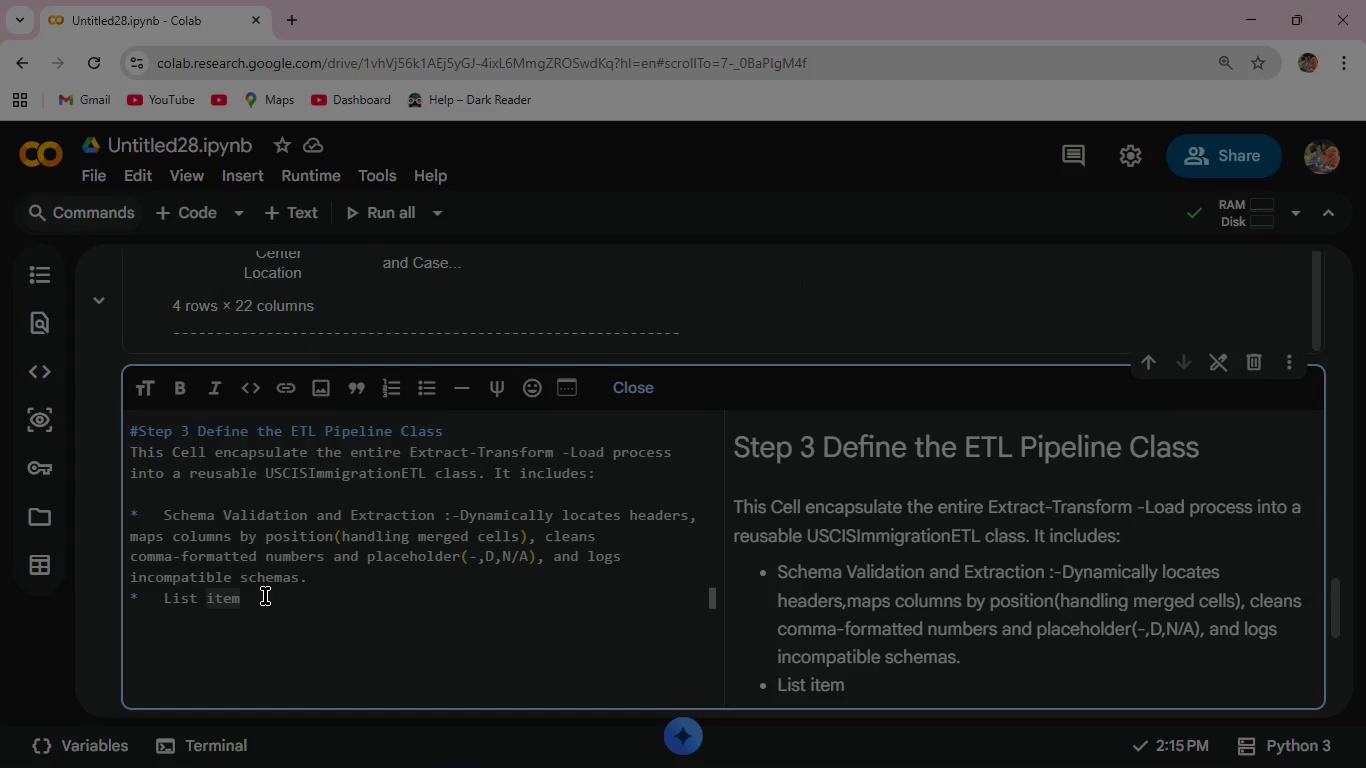 
key(Backspace)
 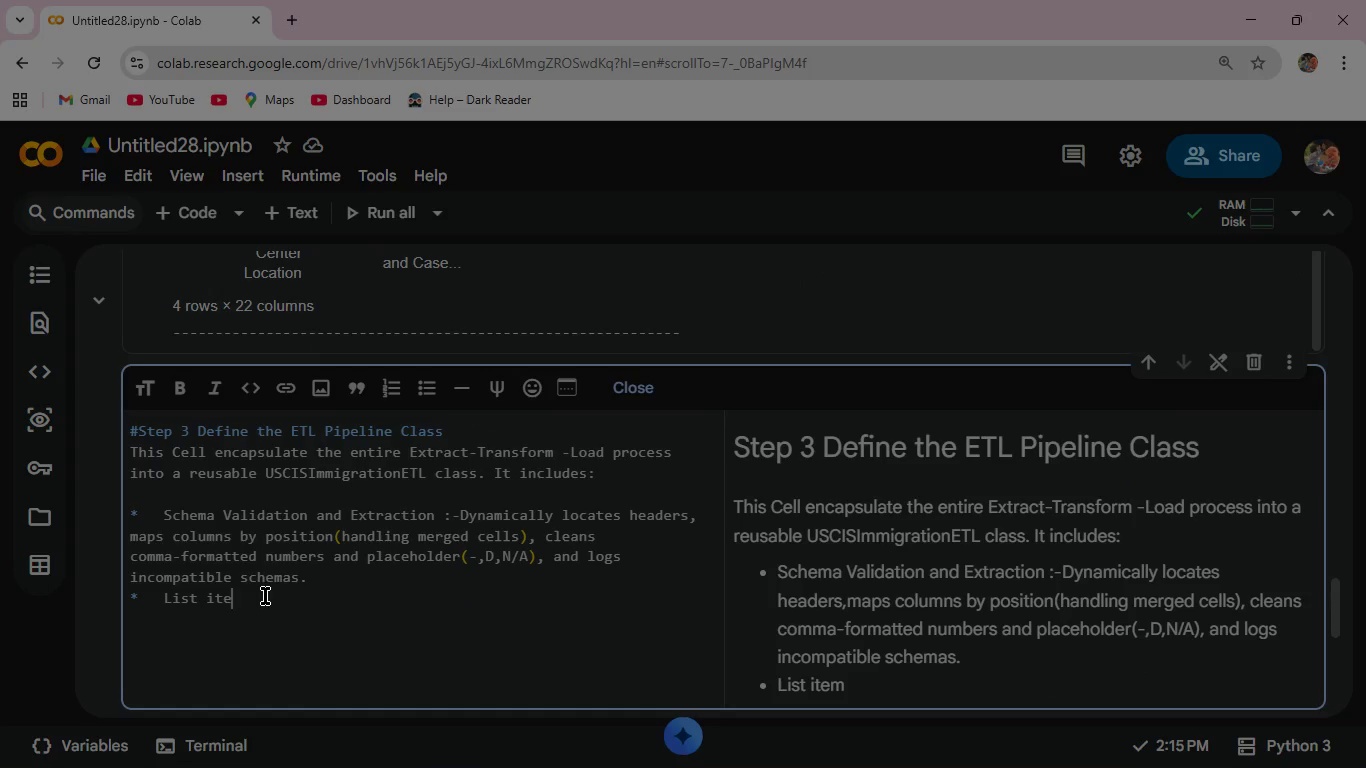 
key(Backspace)
 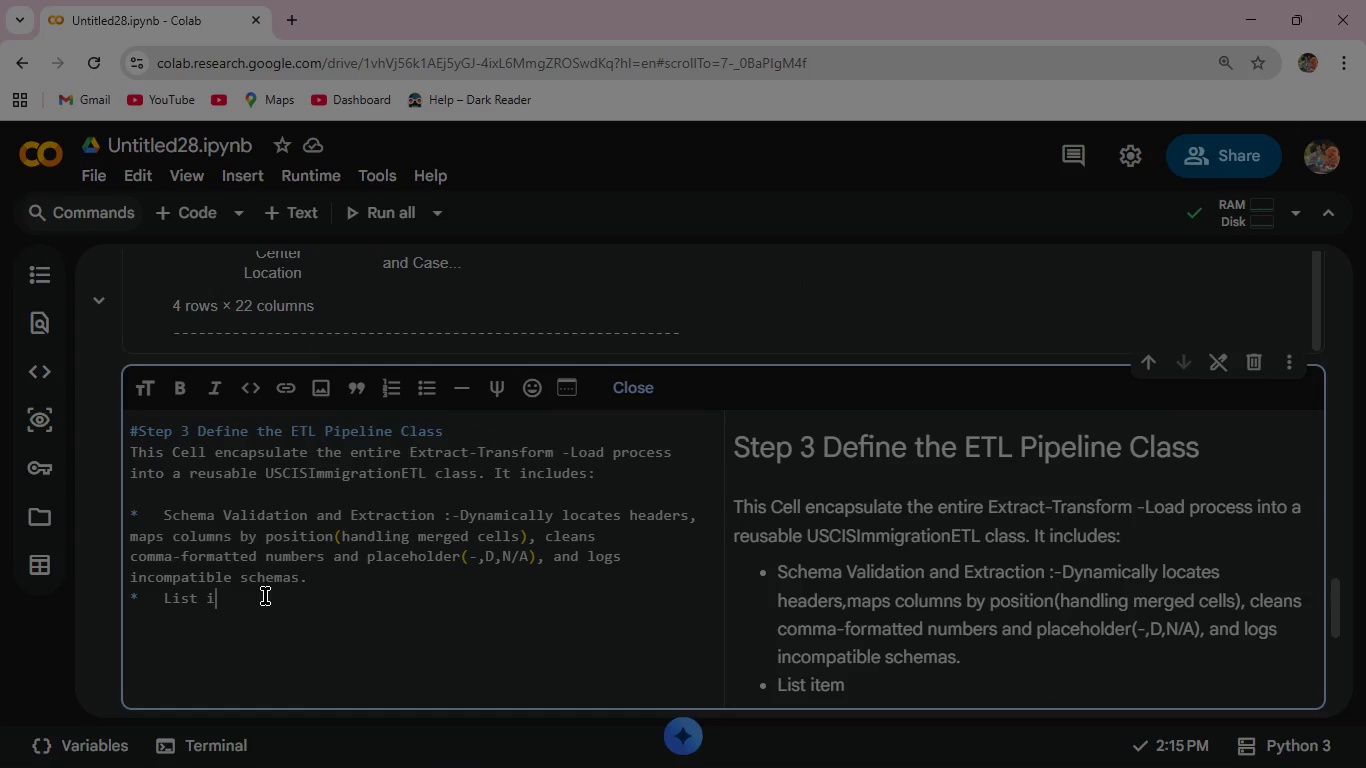 
key(Backspace)
 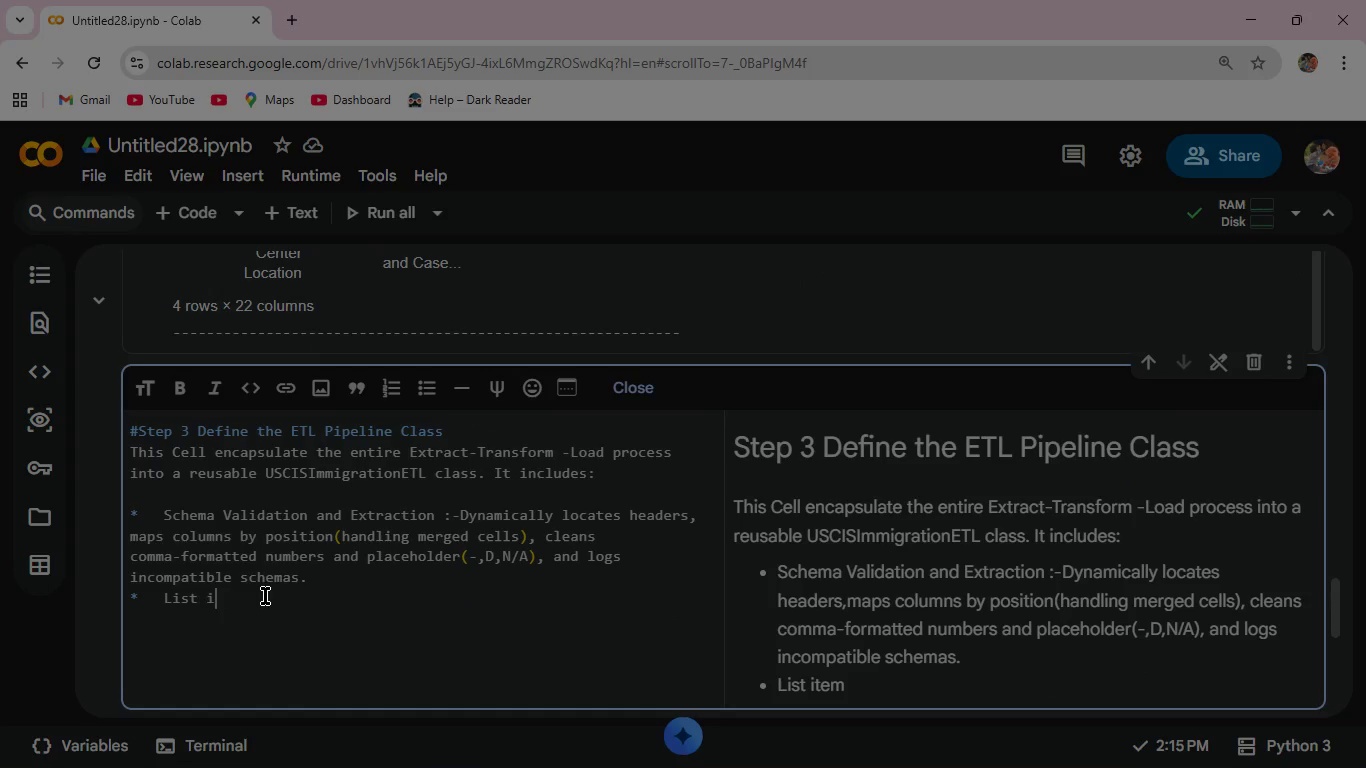 
key(Backspace)
 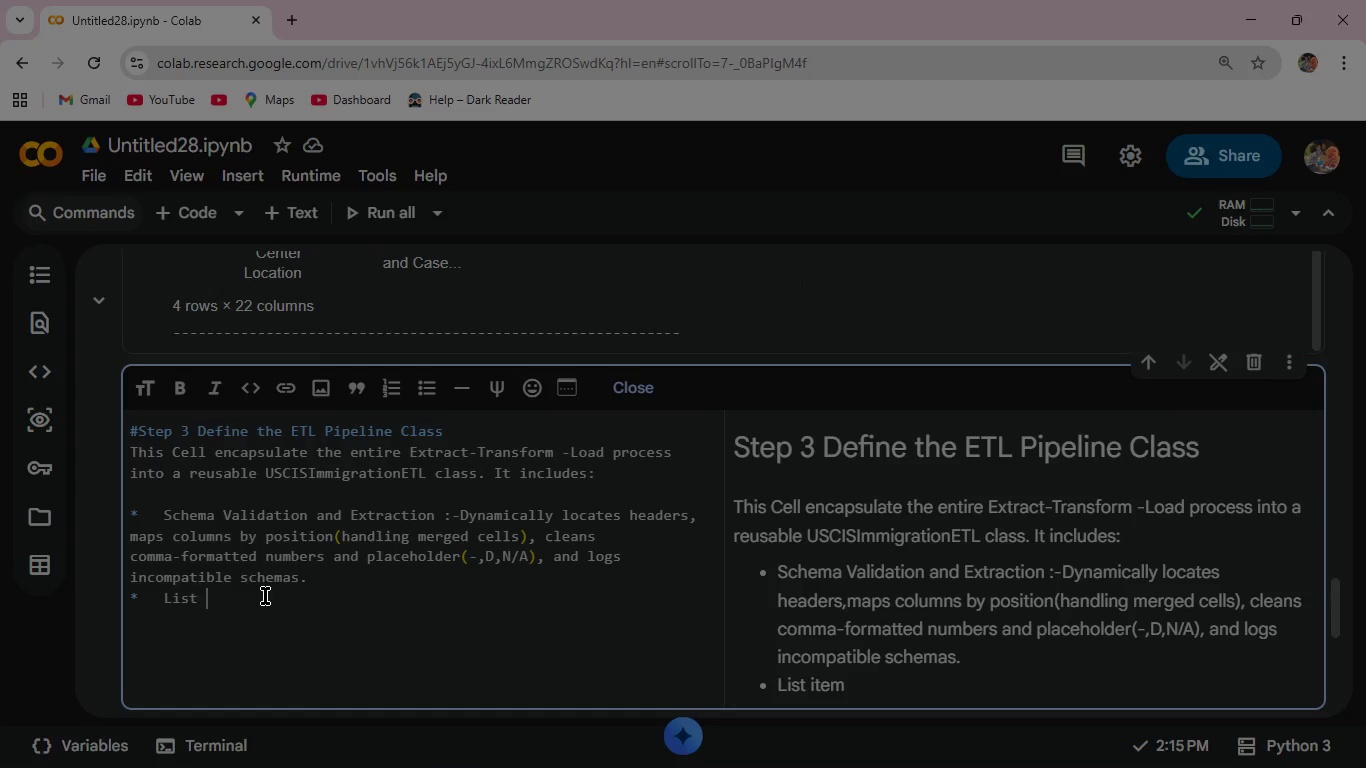 
key(Backspace)
 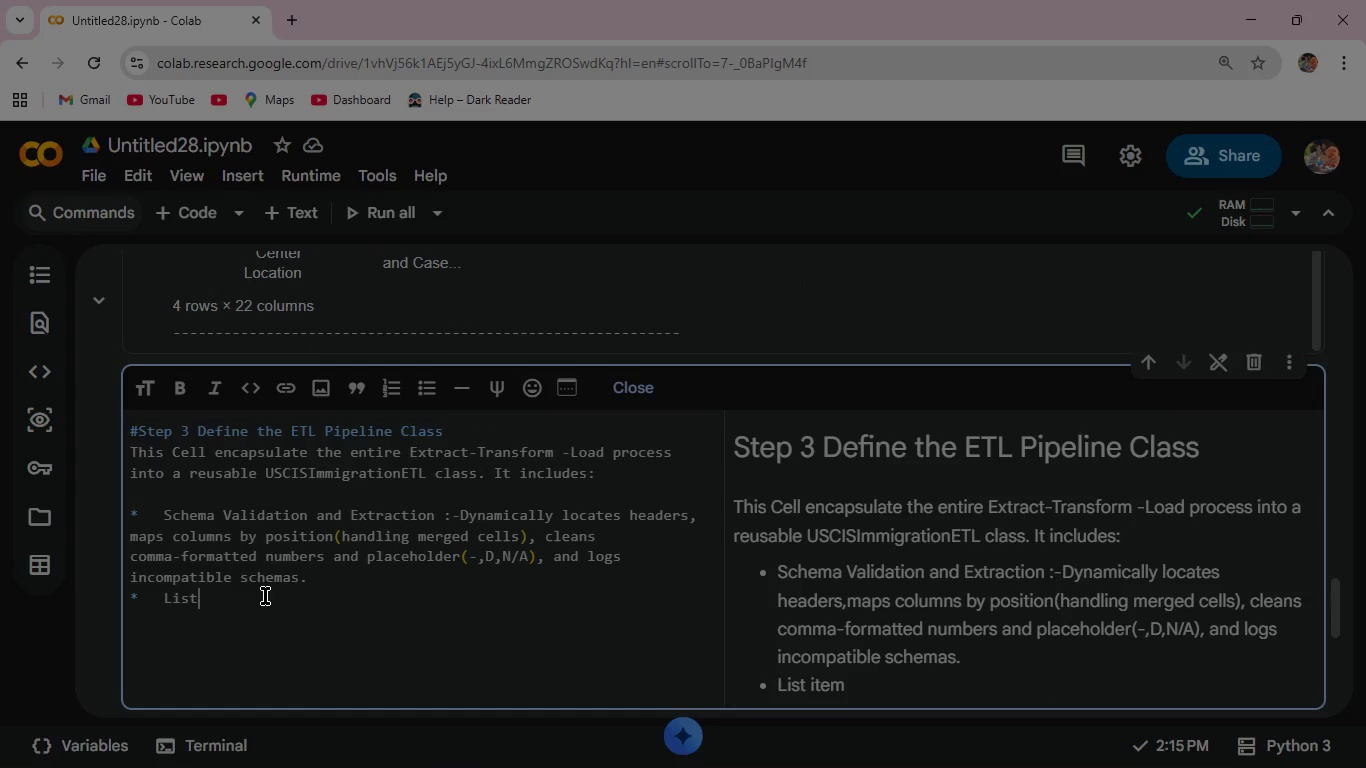 
key(Backspace)
 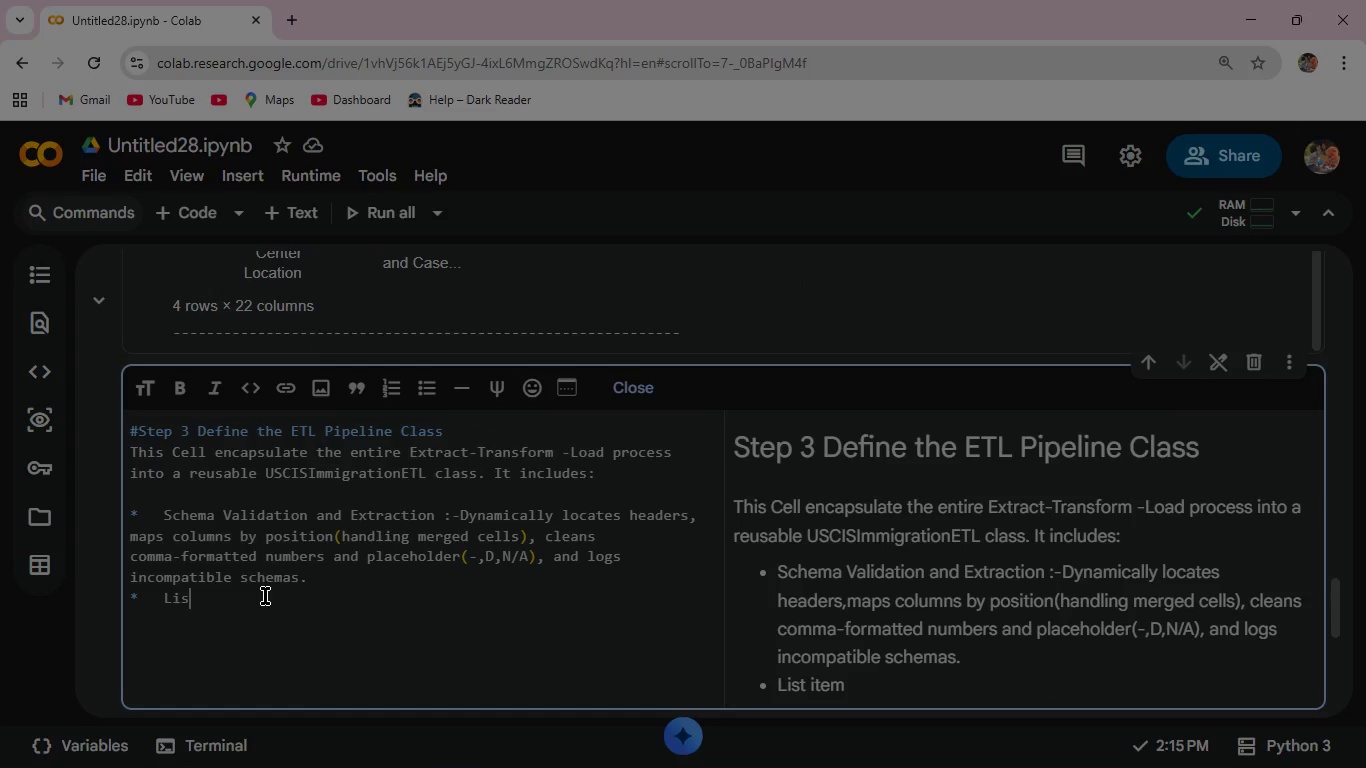 
key(Backspace)
 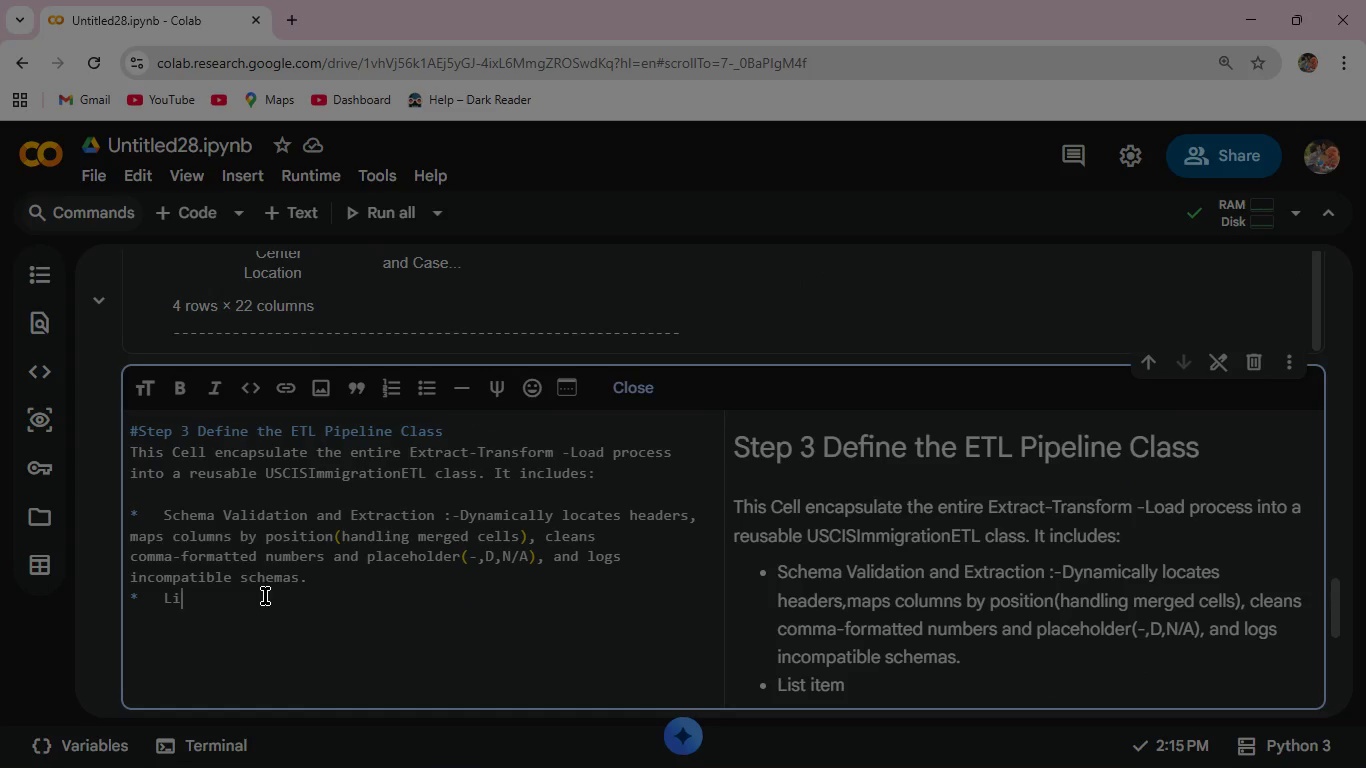 
key(Backspace)
 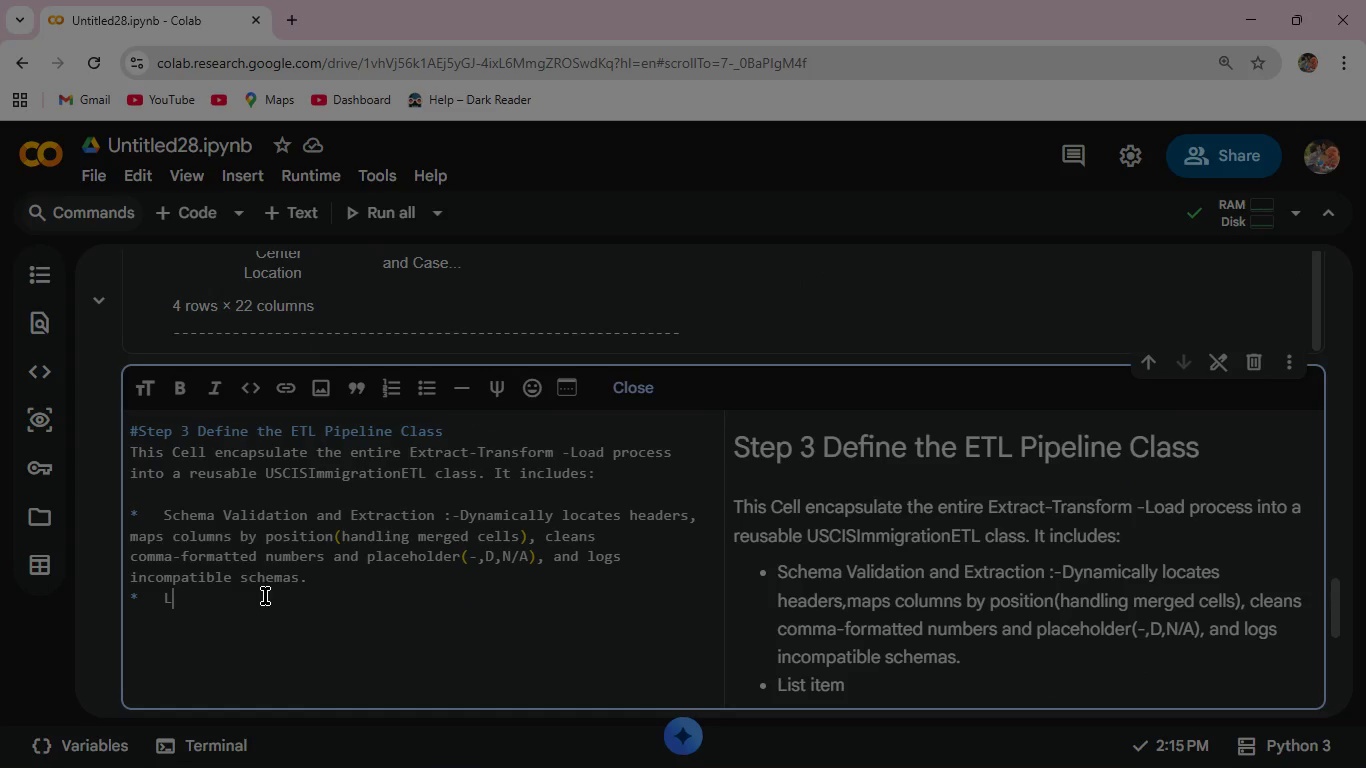 
key(Backspace)
 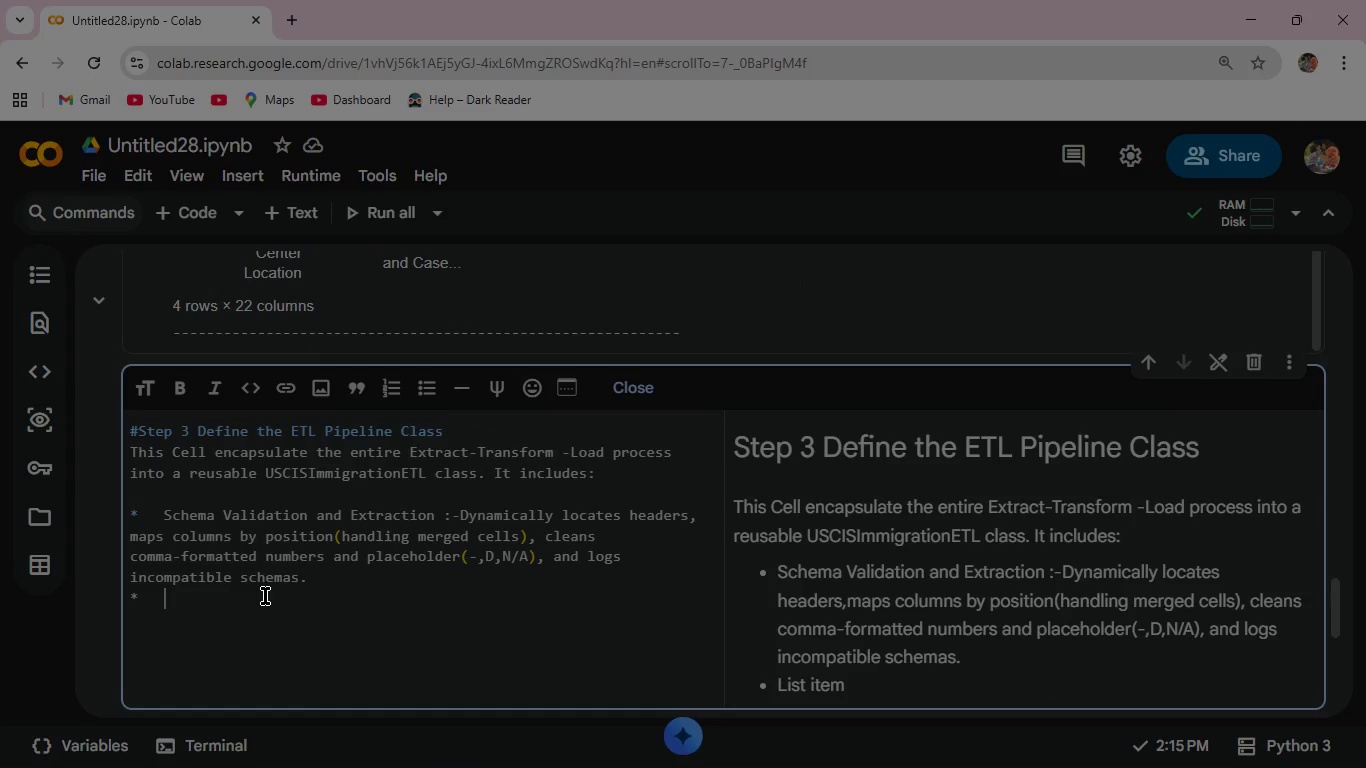 
key(Backspace)
 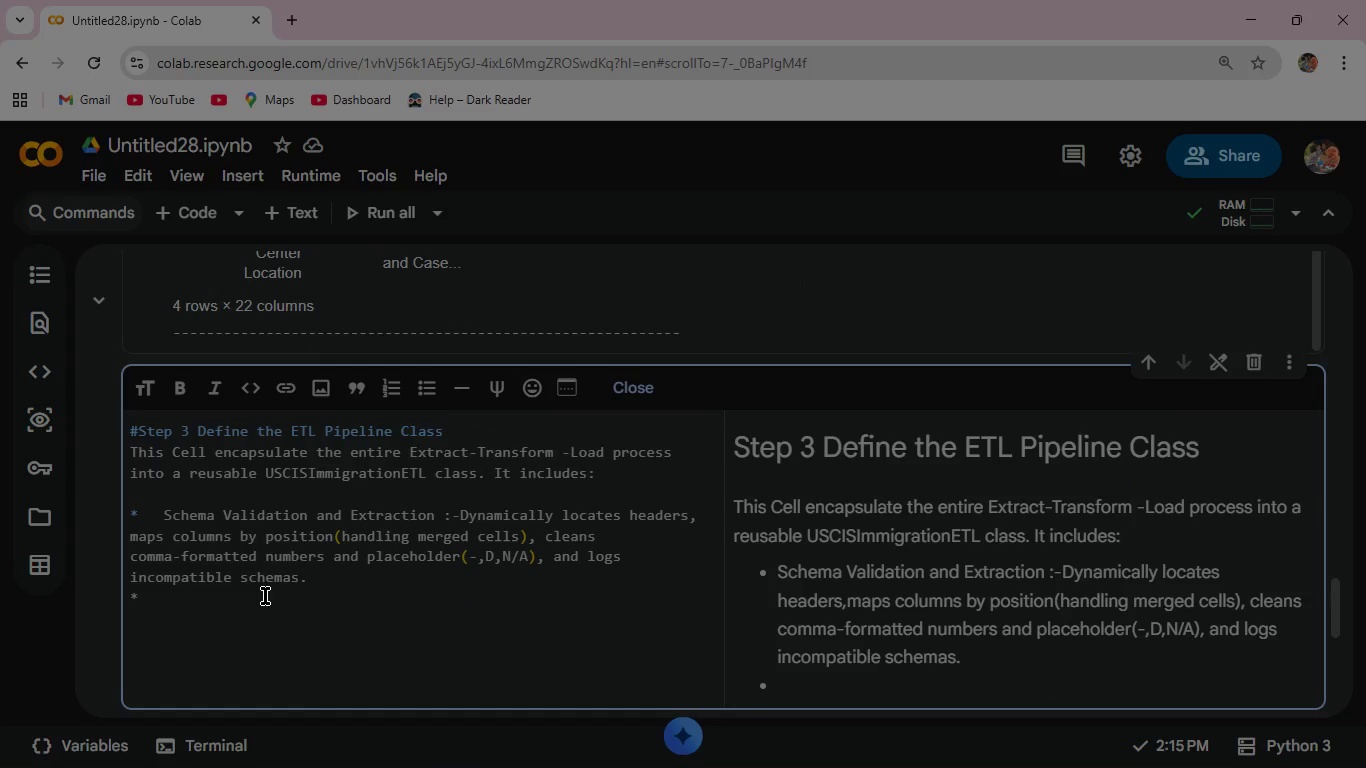 
wait(6.59)
 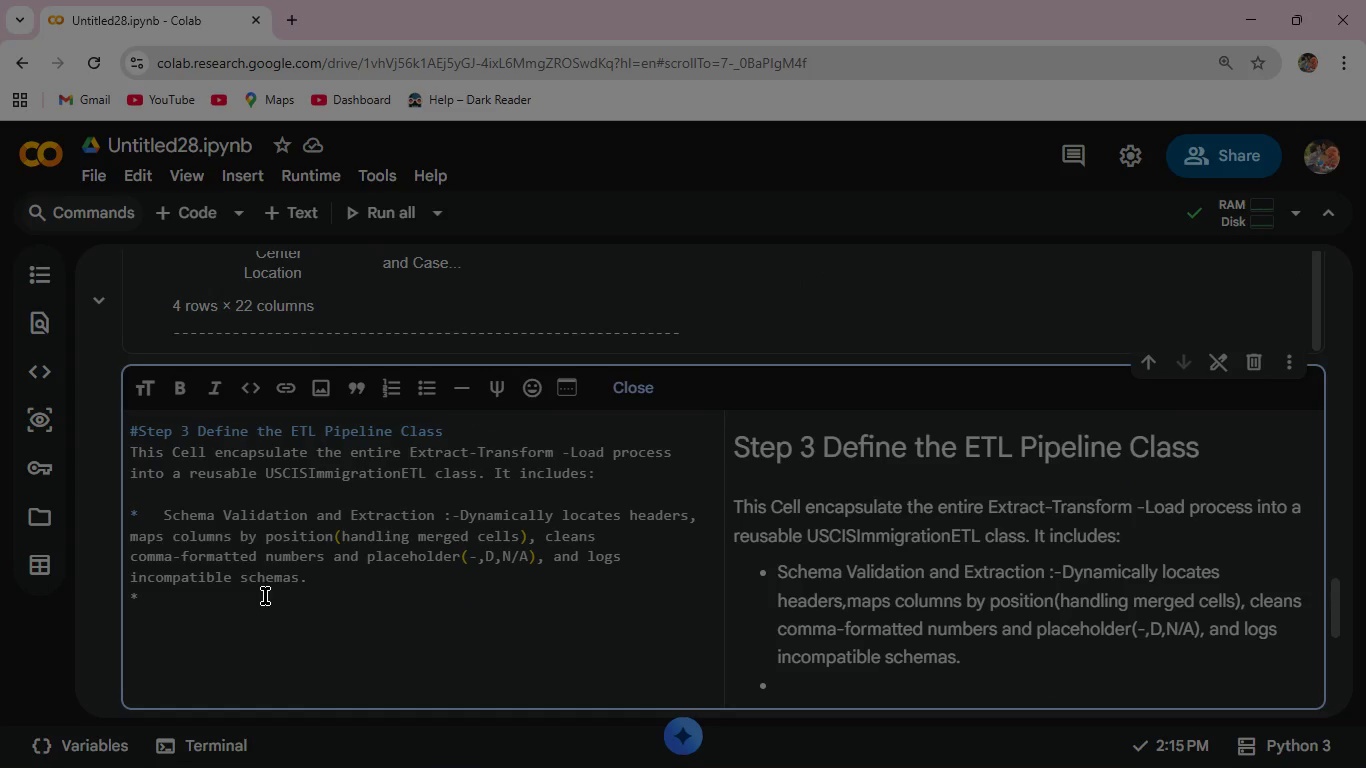 
type(Transformation: Standardizes office names, converts to long format)
 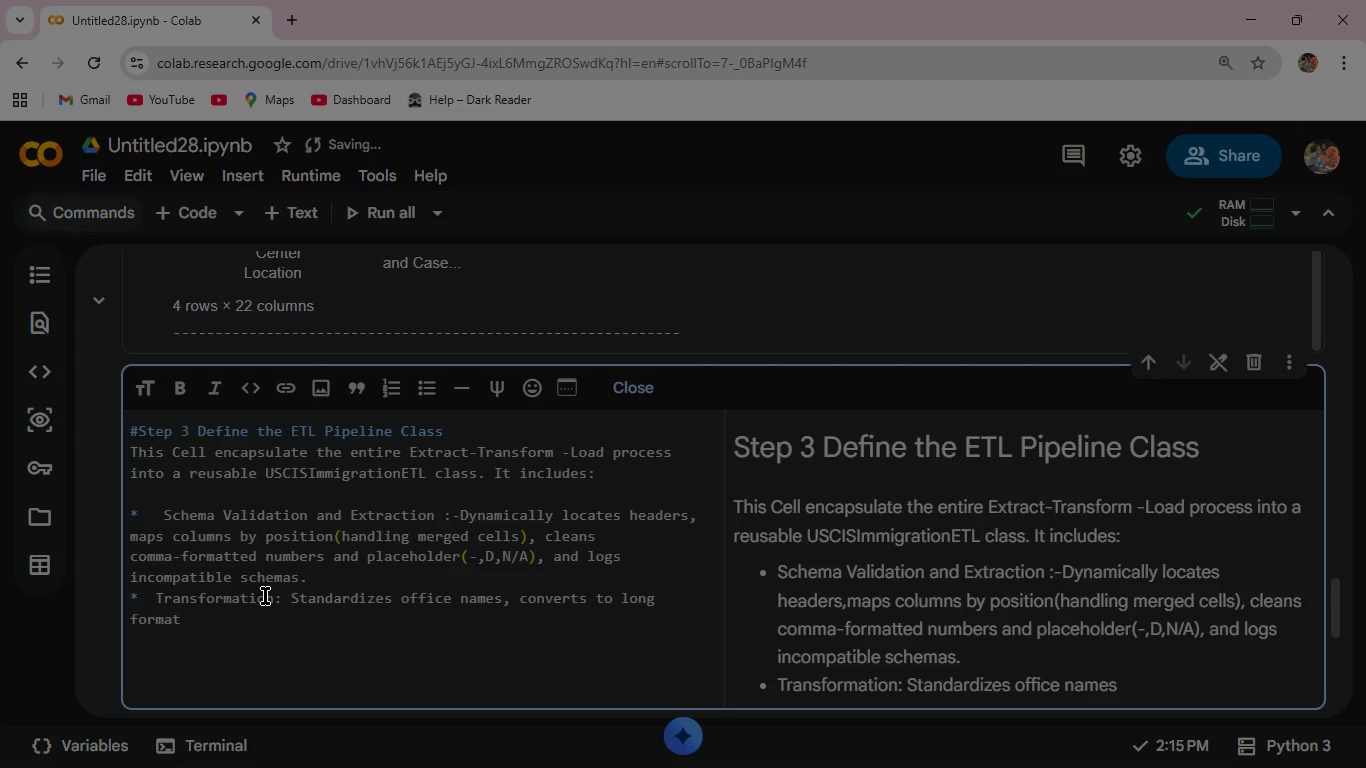 
wait(5.53)
 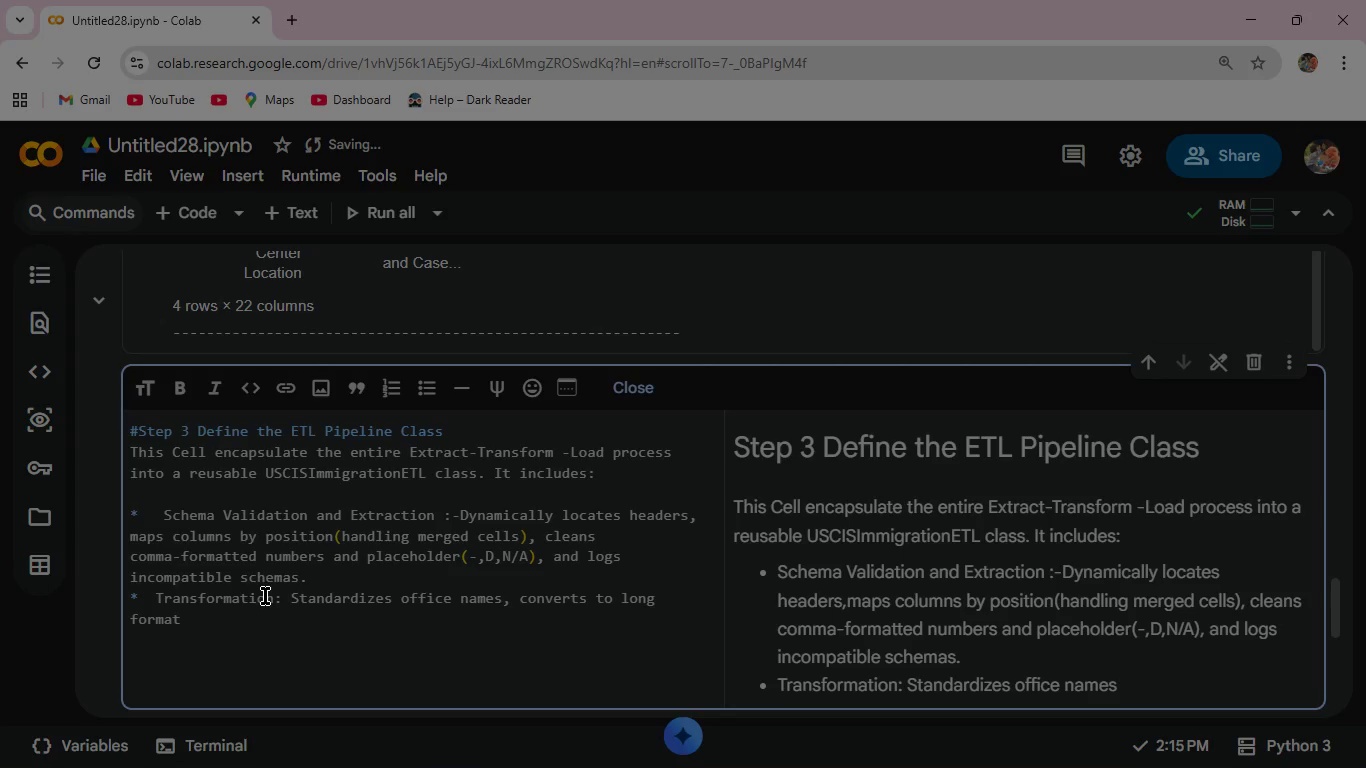 
type(,imputes)
 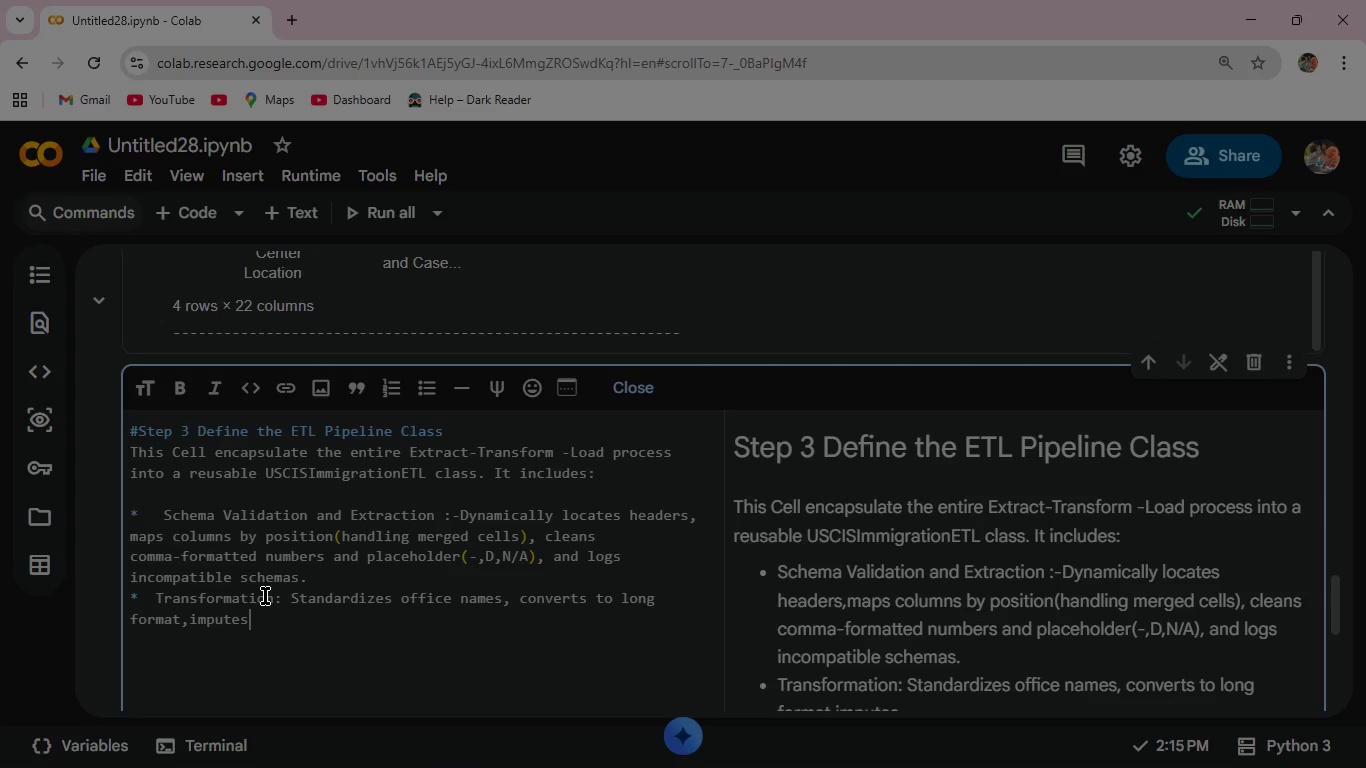 
type(missing values using state-level )
 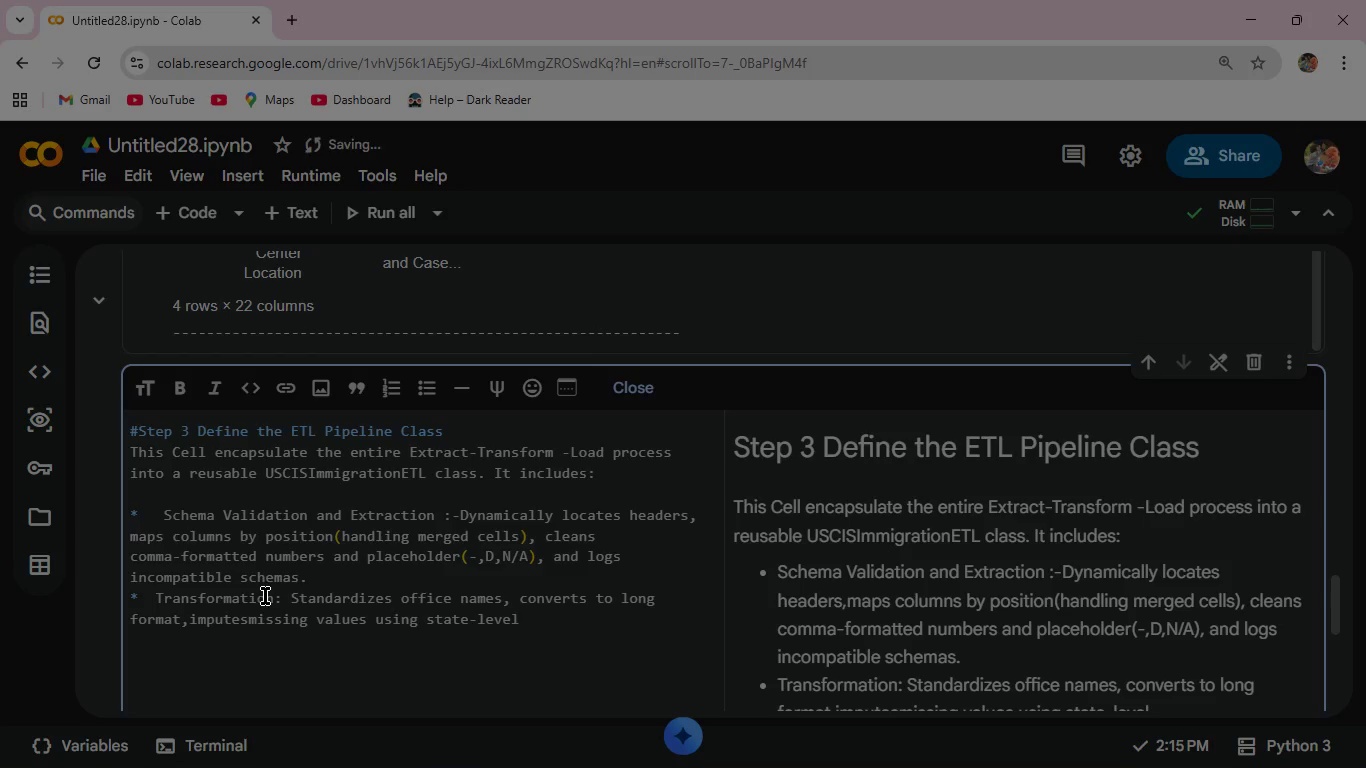 
wait(5.92)
 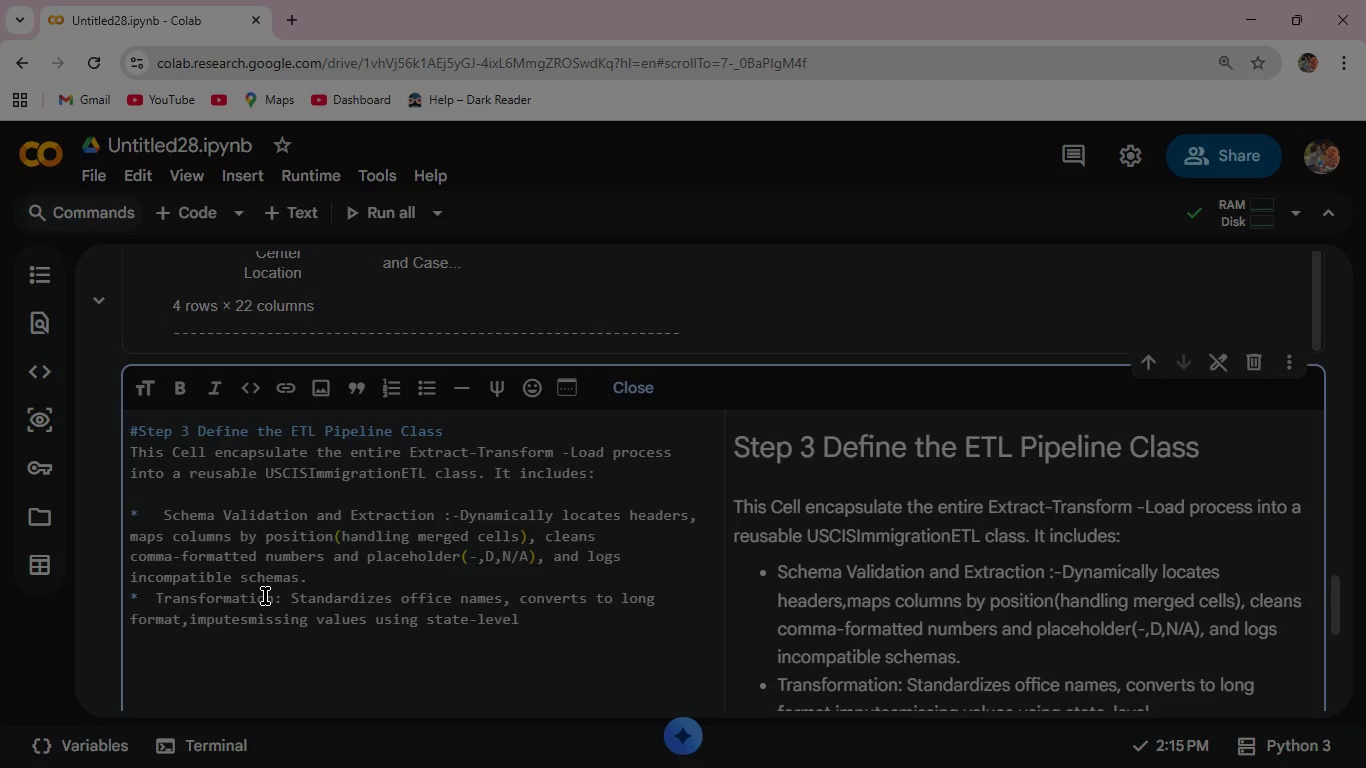 
type(medians, and calculate Backlog_Index. )
 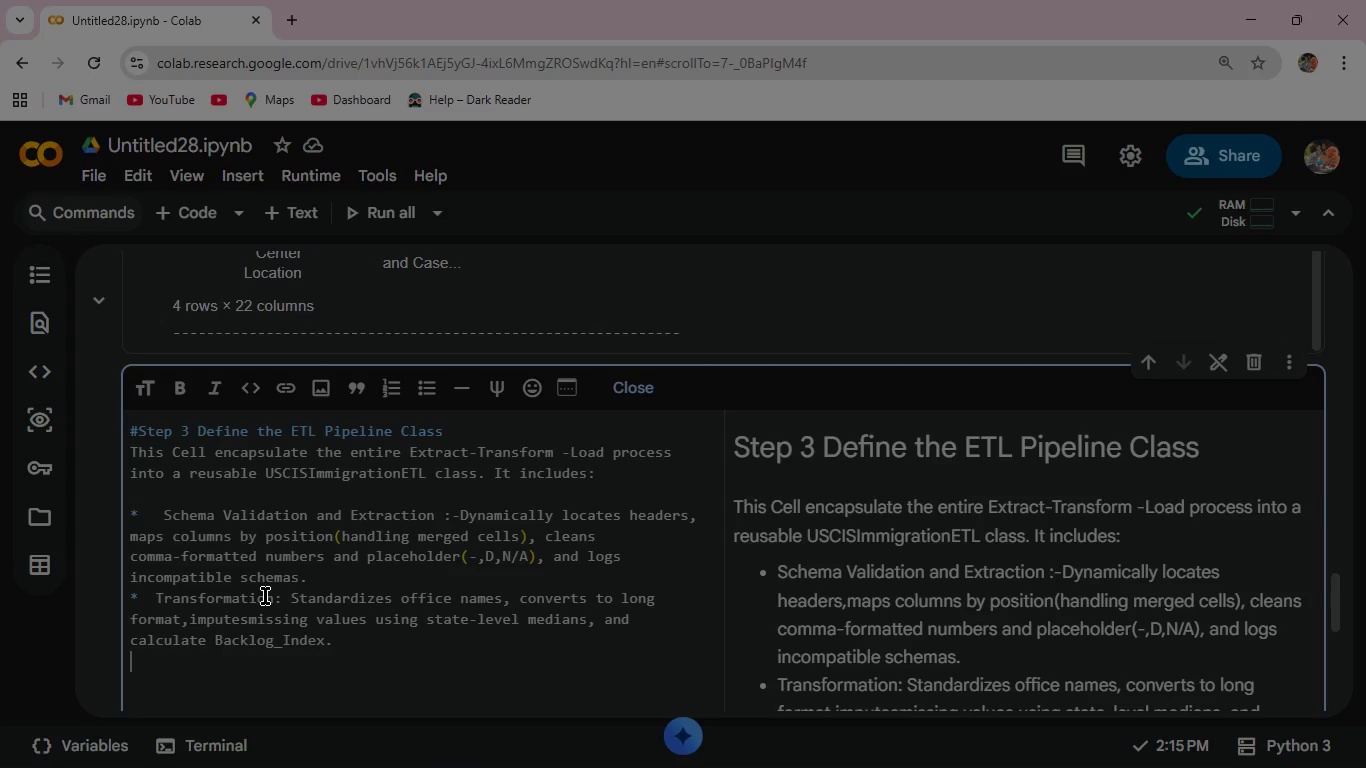 
 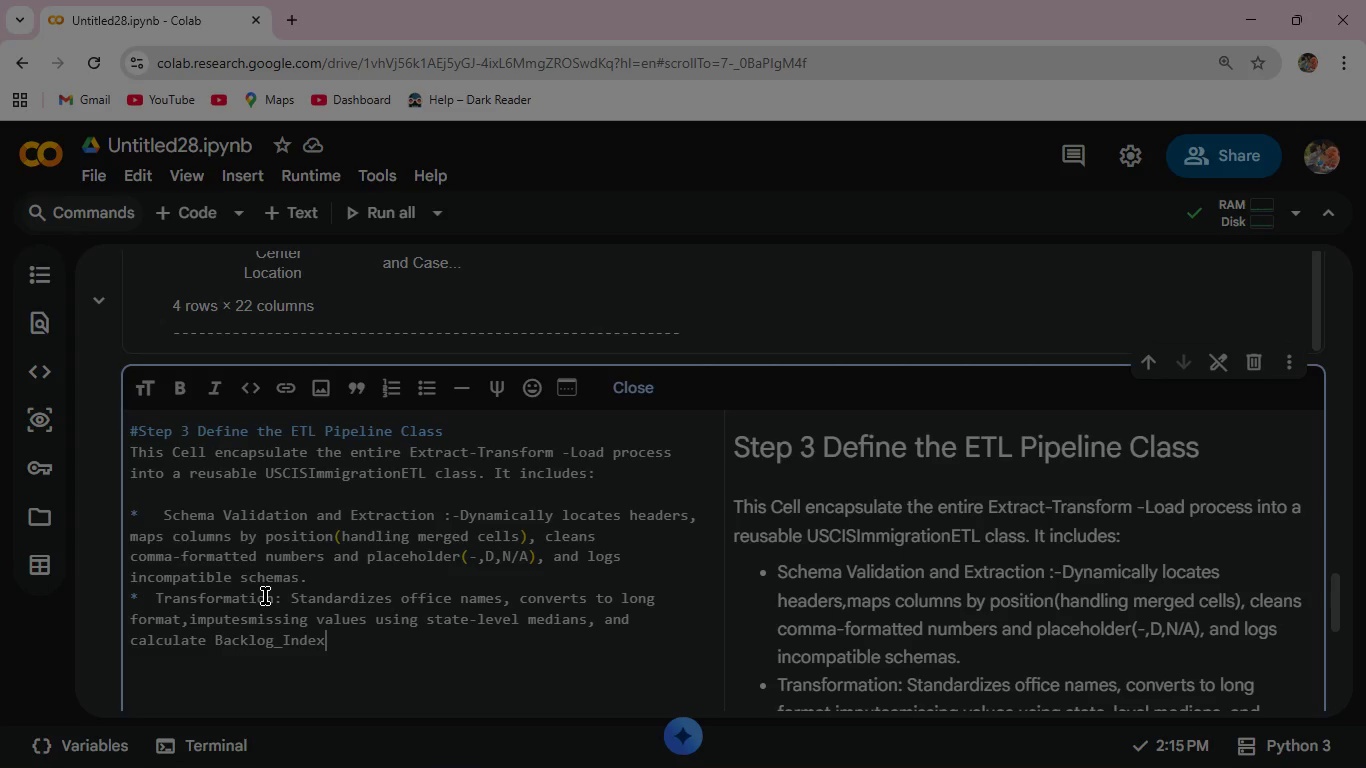 
key(Enter)
 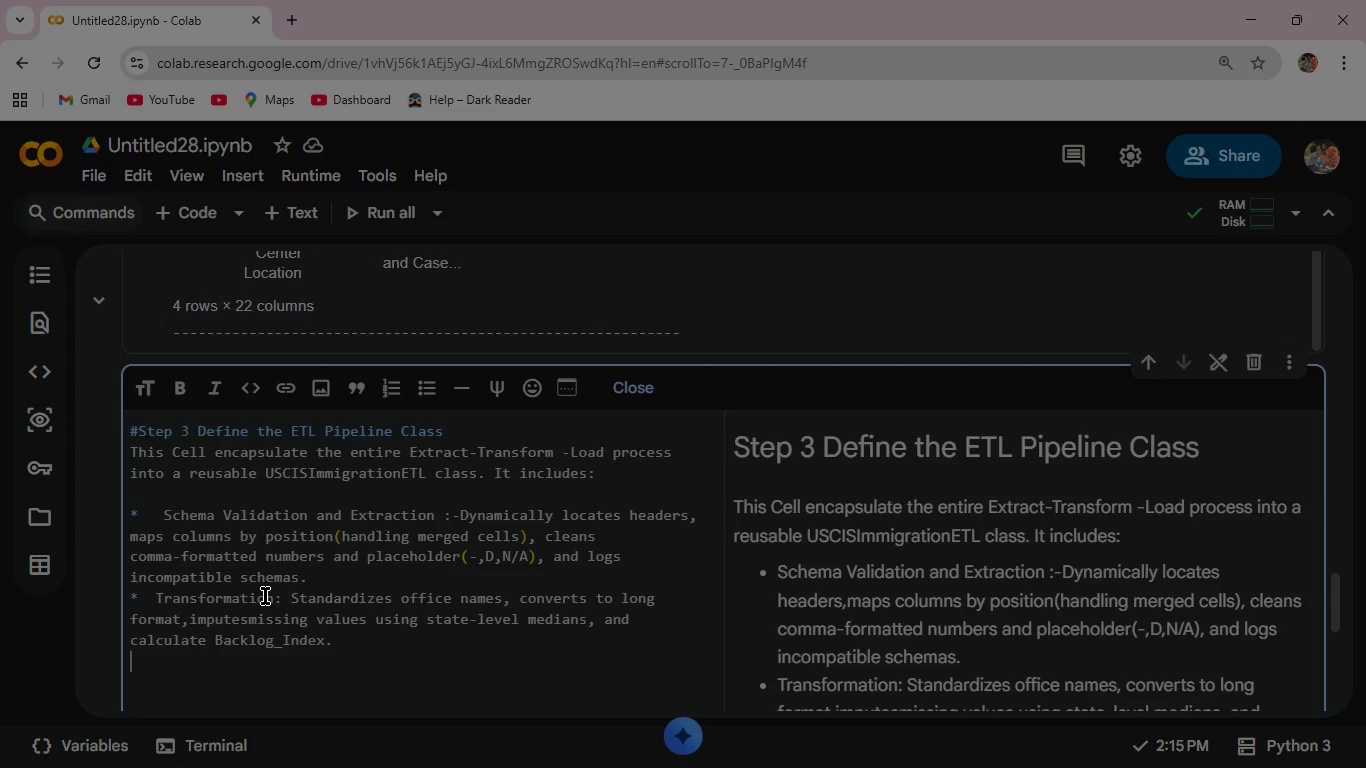 
type(Lo)
key(Backspace)
key(Backspace)
 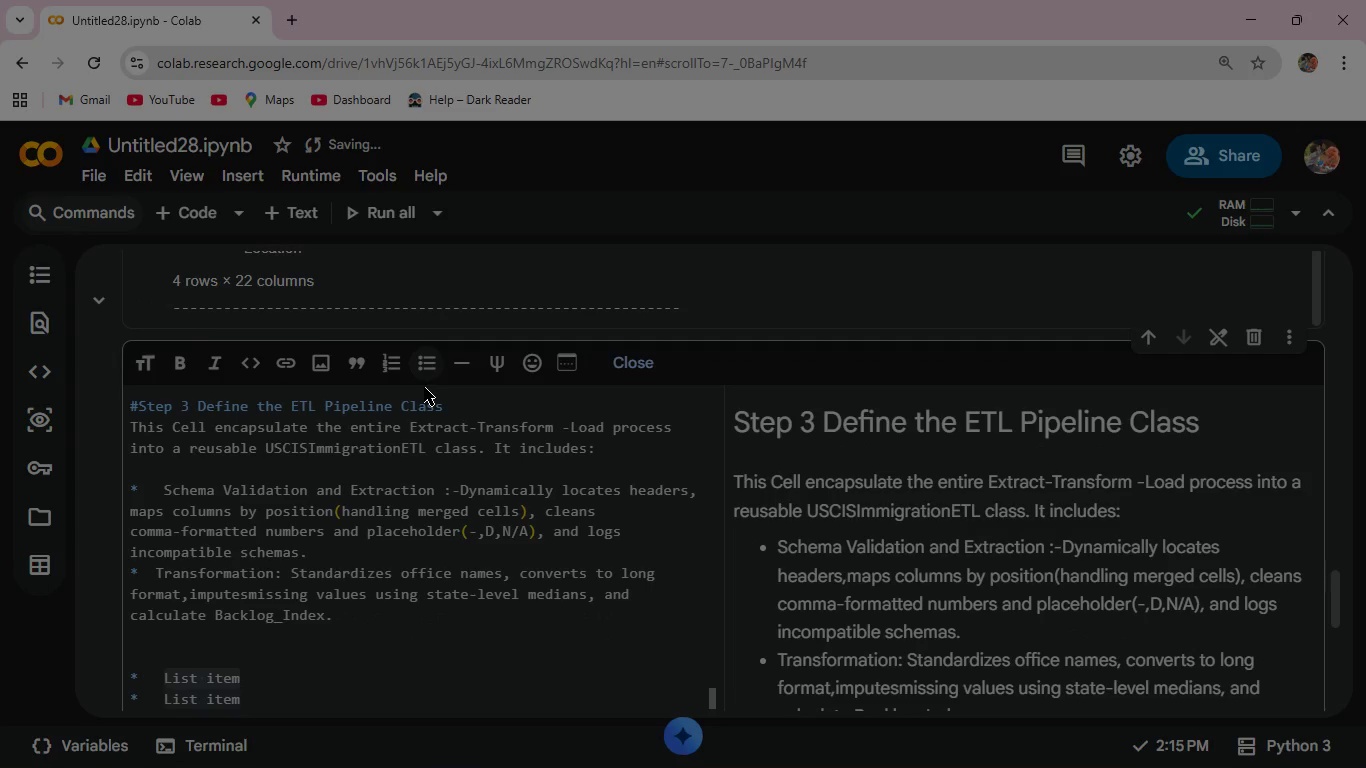 
left_click([147, 659])
 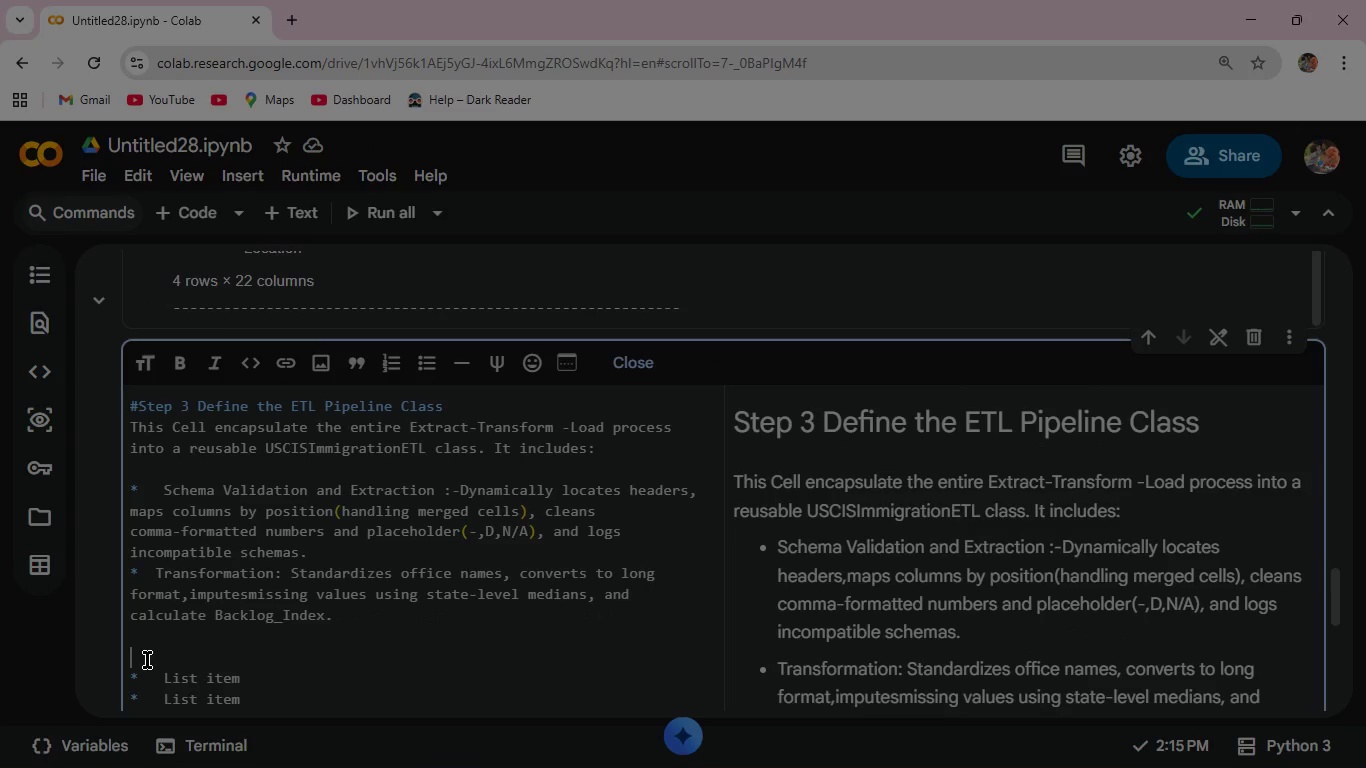 
key(Backspace)
 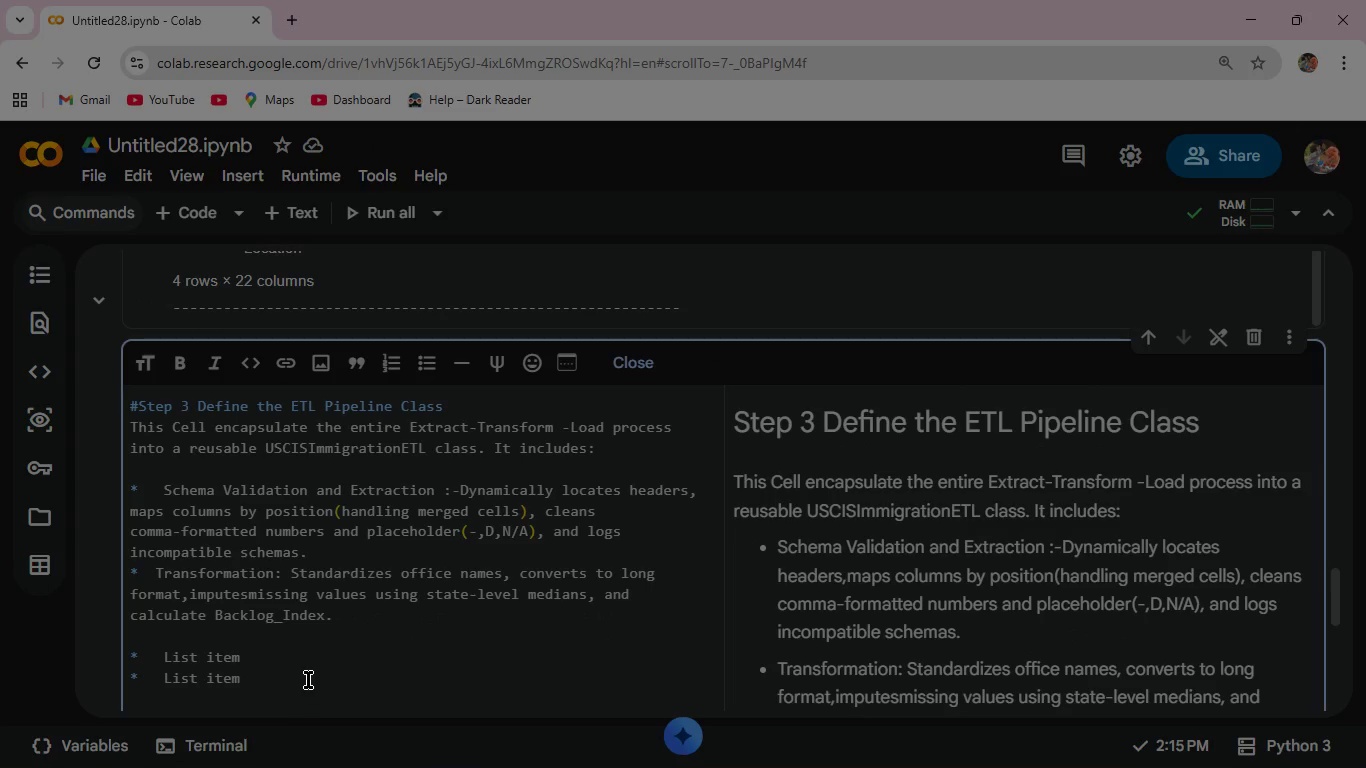 
left_click([264, 655])
 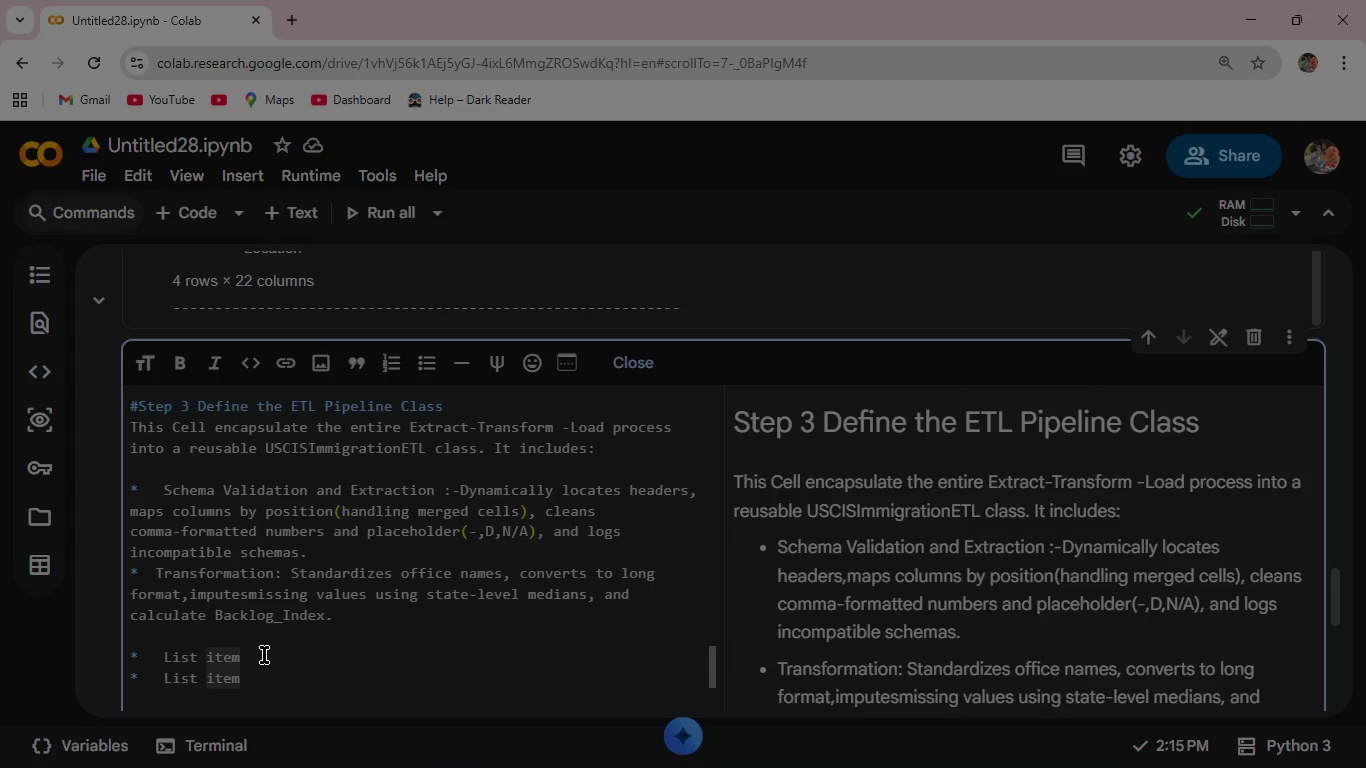 
key(Backspace)
key(Backspace)
key(Backspace)
key(Backspace)
key(Backspace)
key(Backspace)
key(Backspace)
key(Backspace)
key(Backspace)
type(Loading: Export to both SQLite )
key(Backspace)
type((for relational query)
 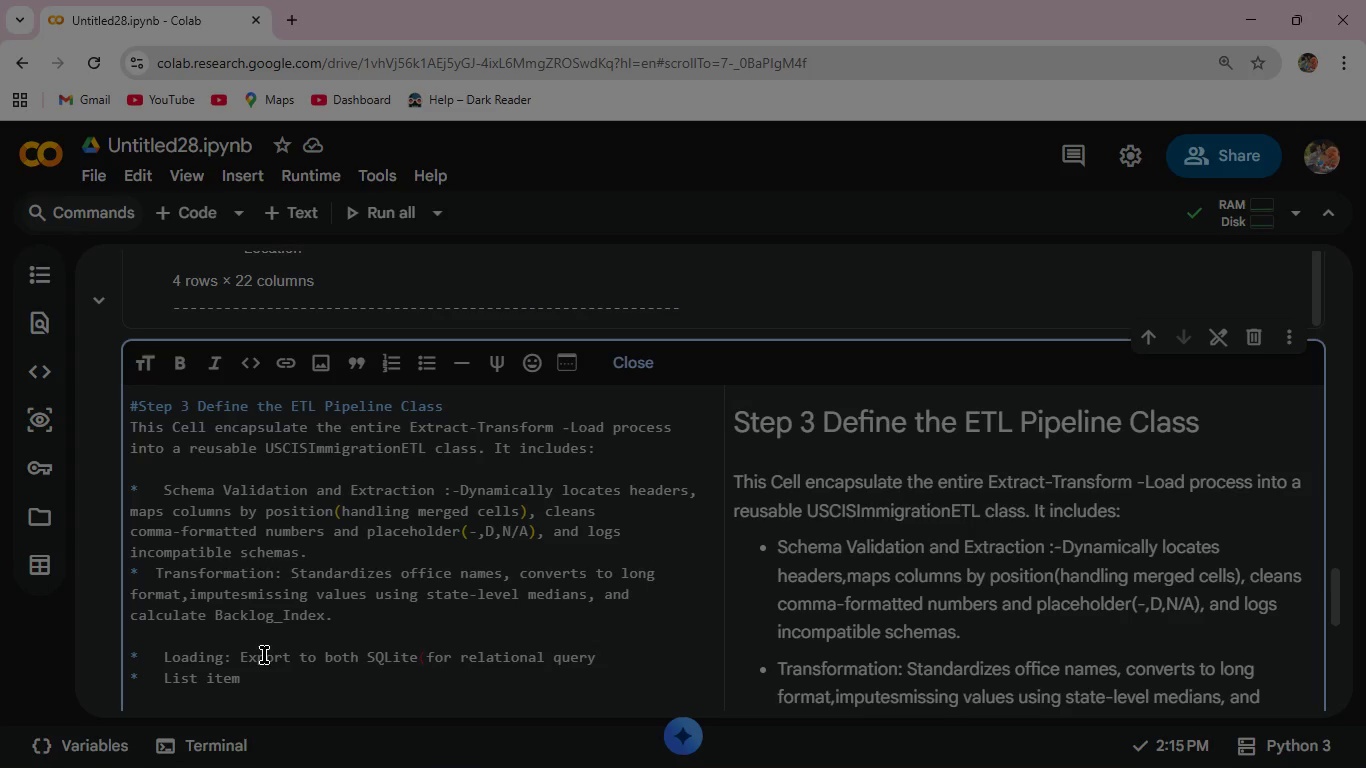 
type(ing) and Parquet)
 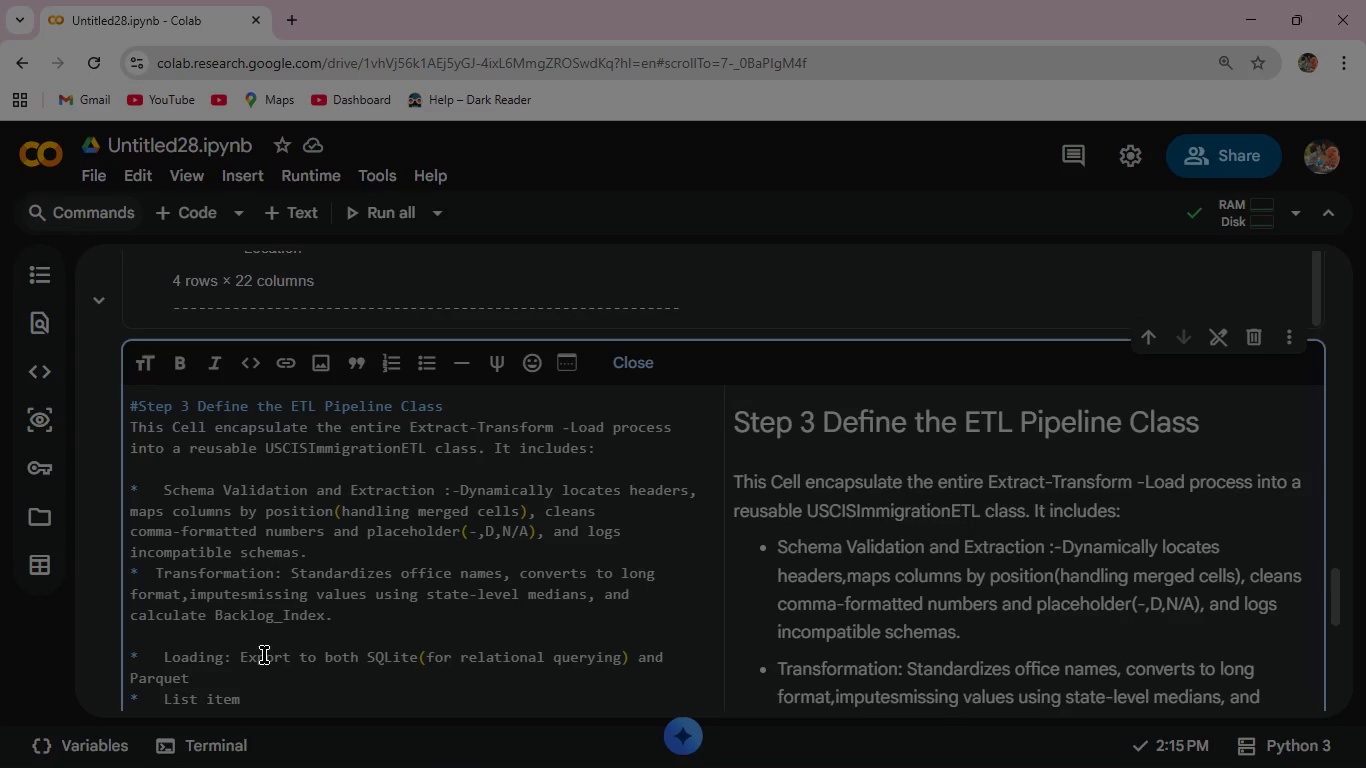 
wait(8.55)
 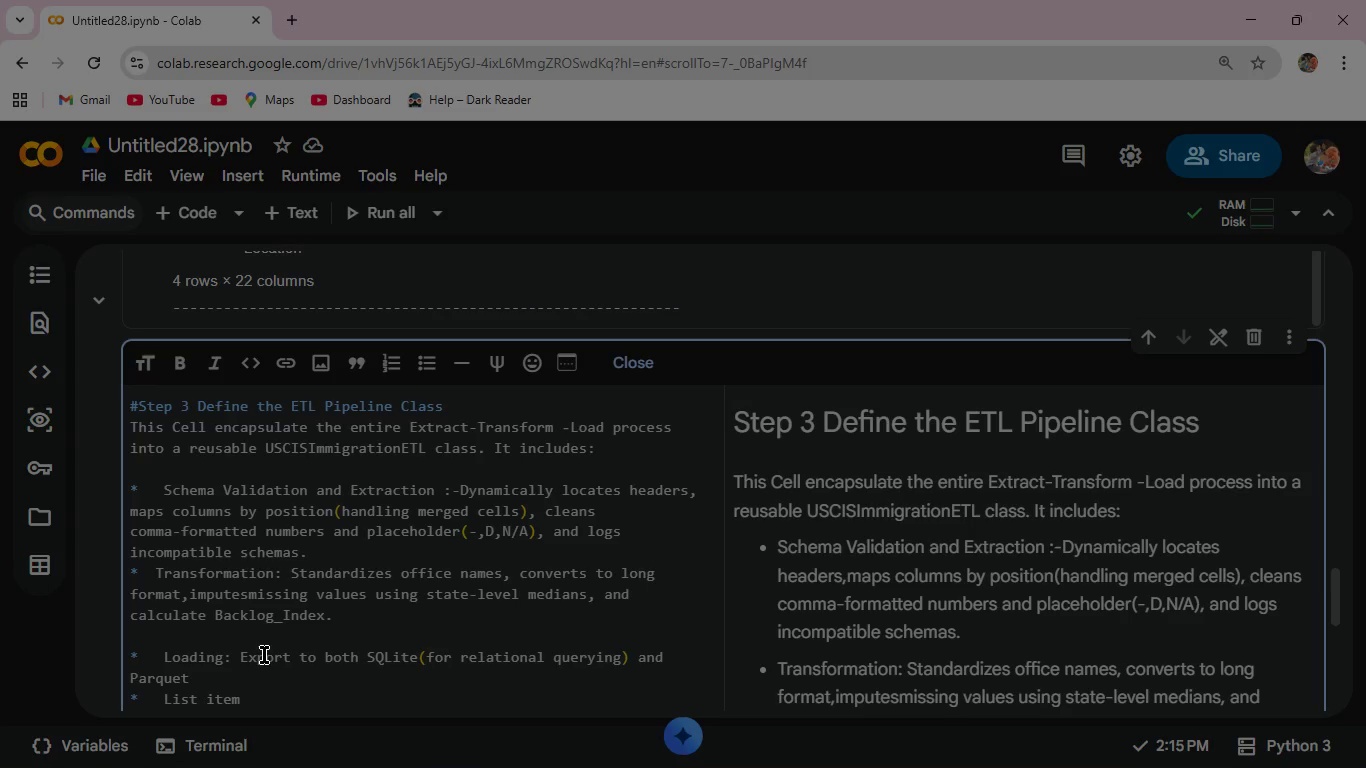 
type((for high-speed analytics).)
 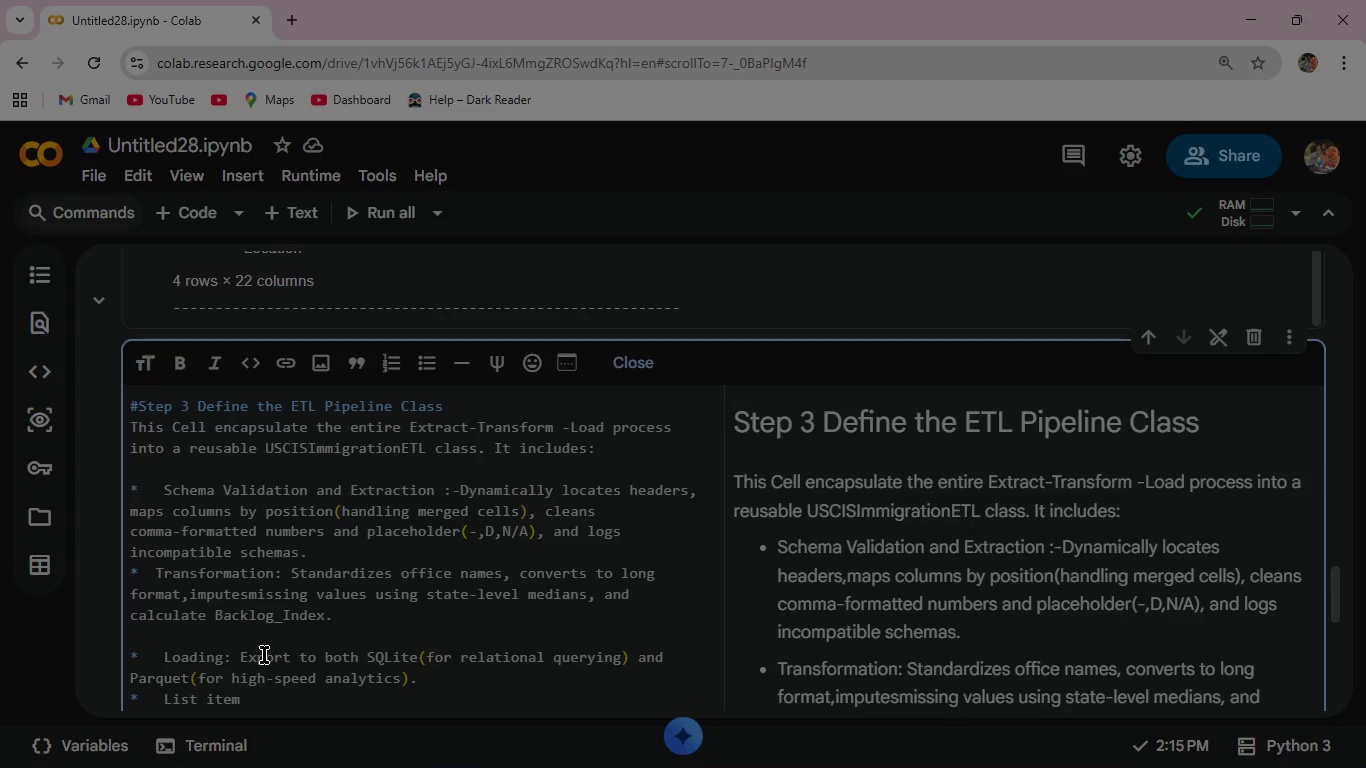 
left_click_drag(start_coordinate=[280, 701], to_coordinate=[128, 593])
 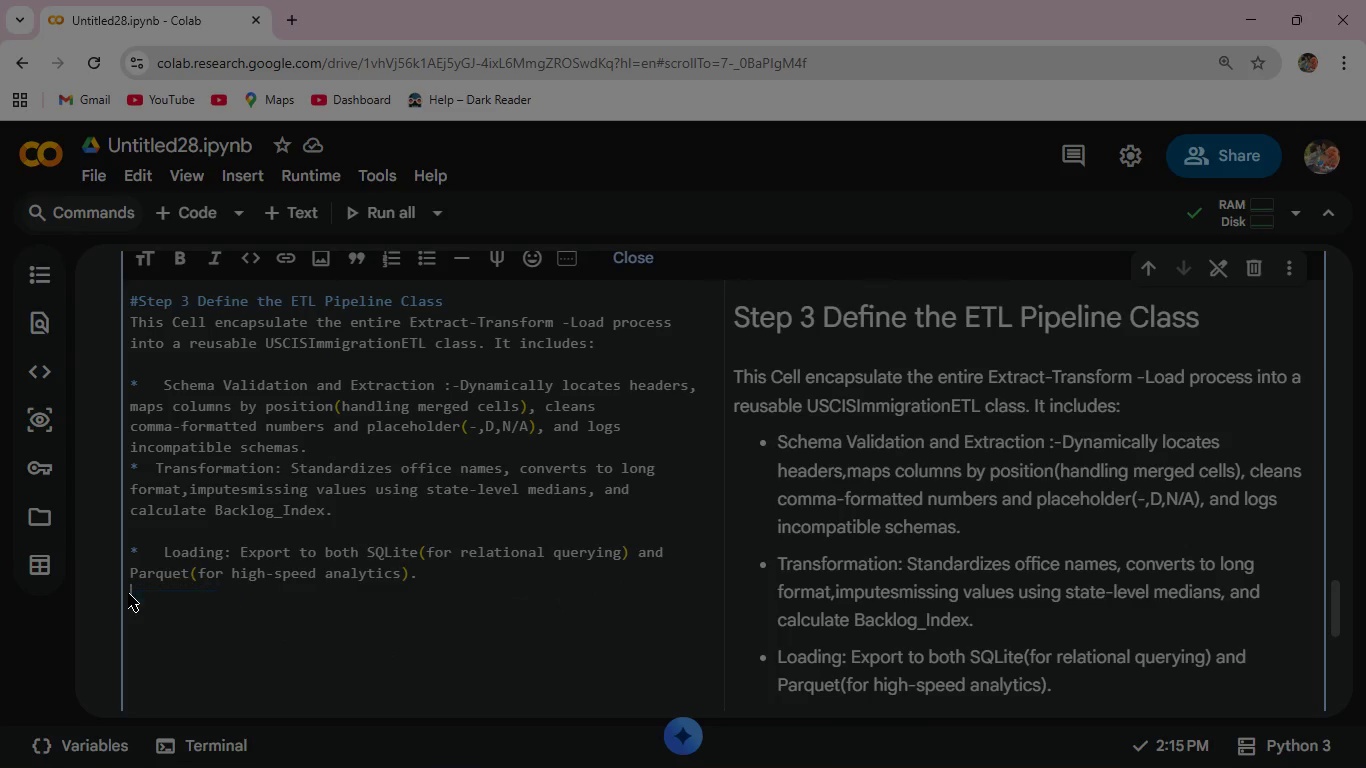 
key(Backspace)
 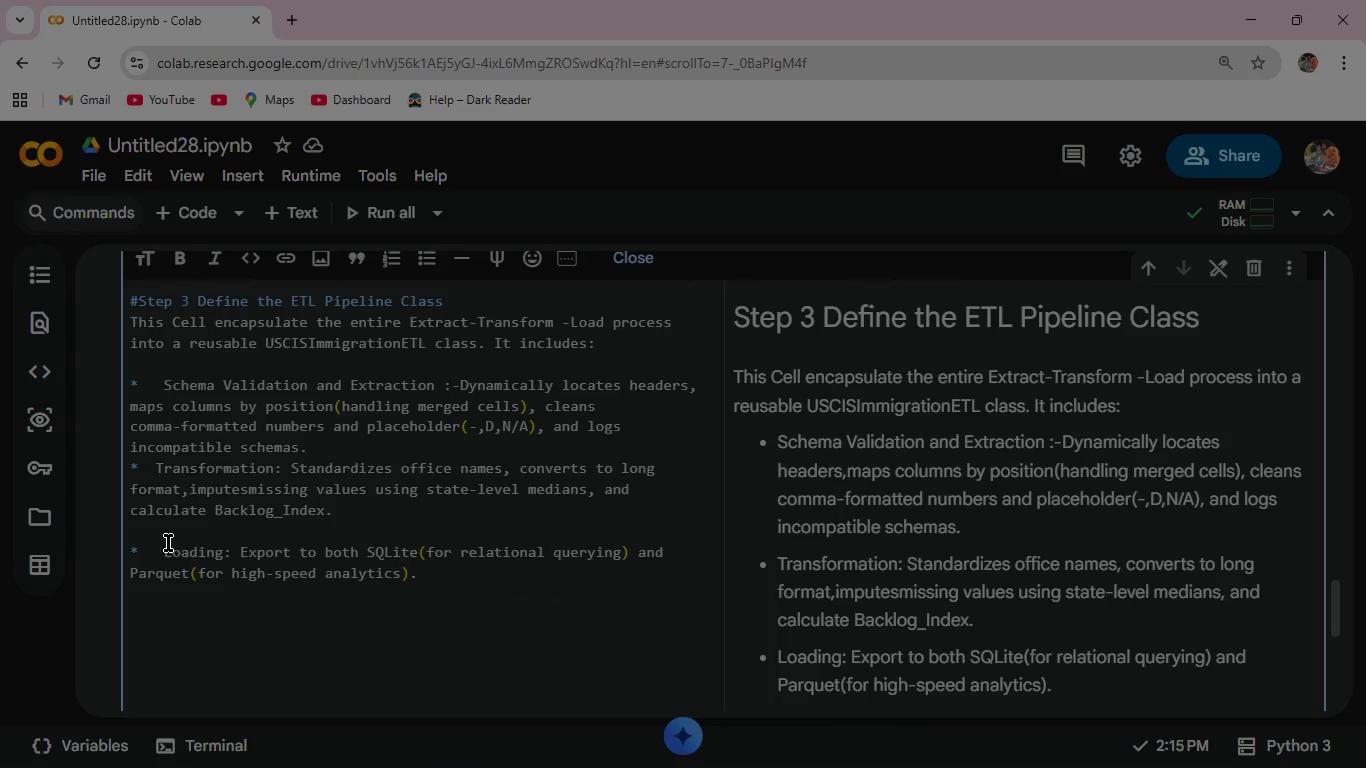 
left_click_drag(start_coordinate=[159, 545], to_coordinate=[231, 551])
 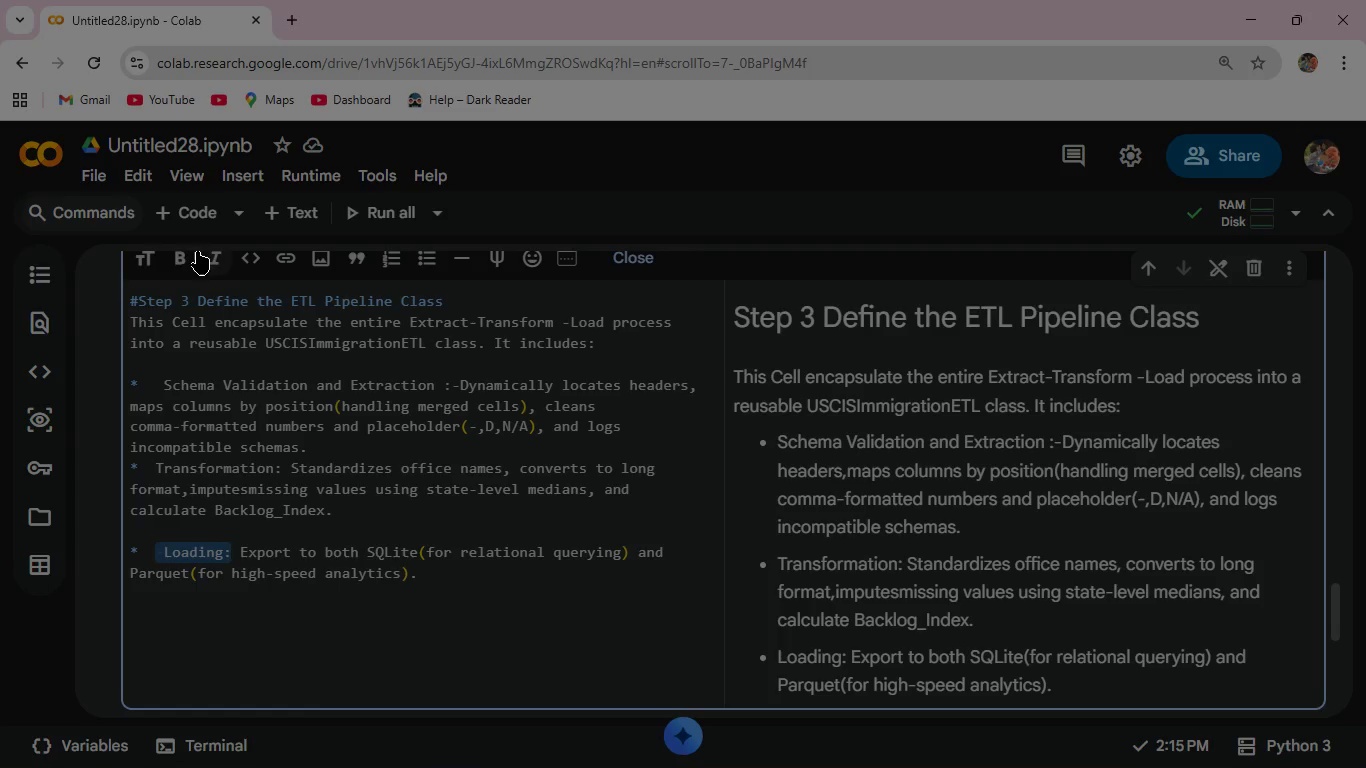 
left_click([181, 257])
 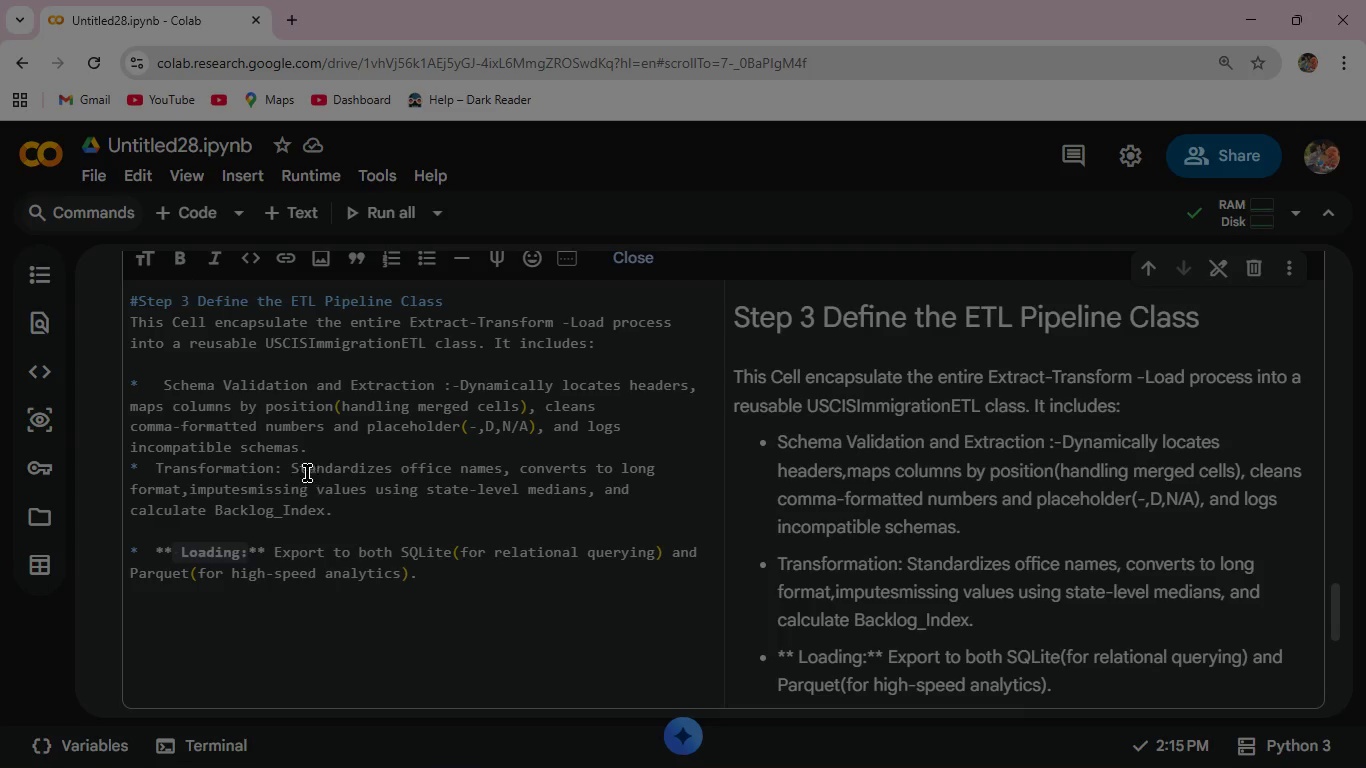 
left_click_drag(start_coordinate=[285, 467], to_coordinate=[152, 469])
 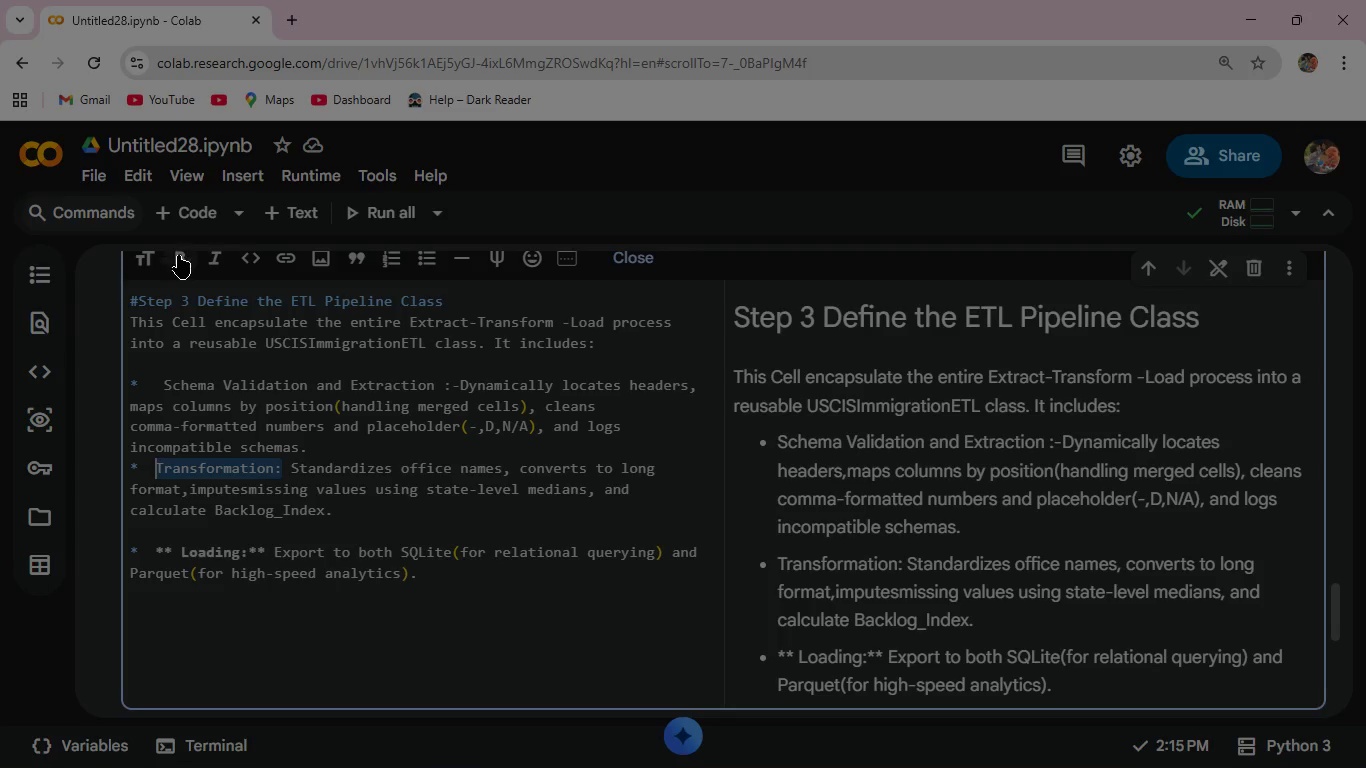 
left_click([180, 258])
 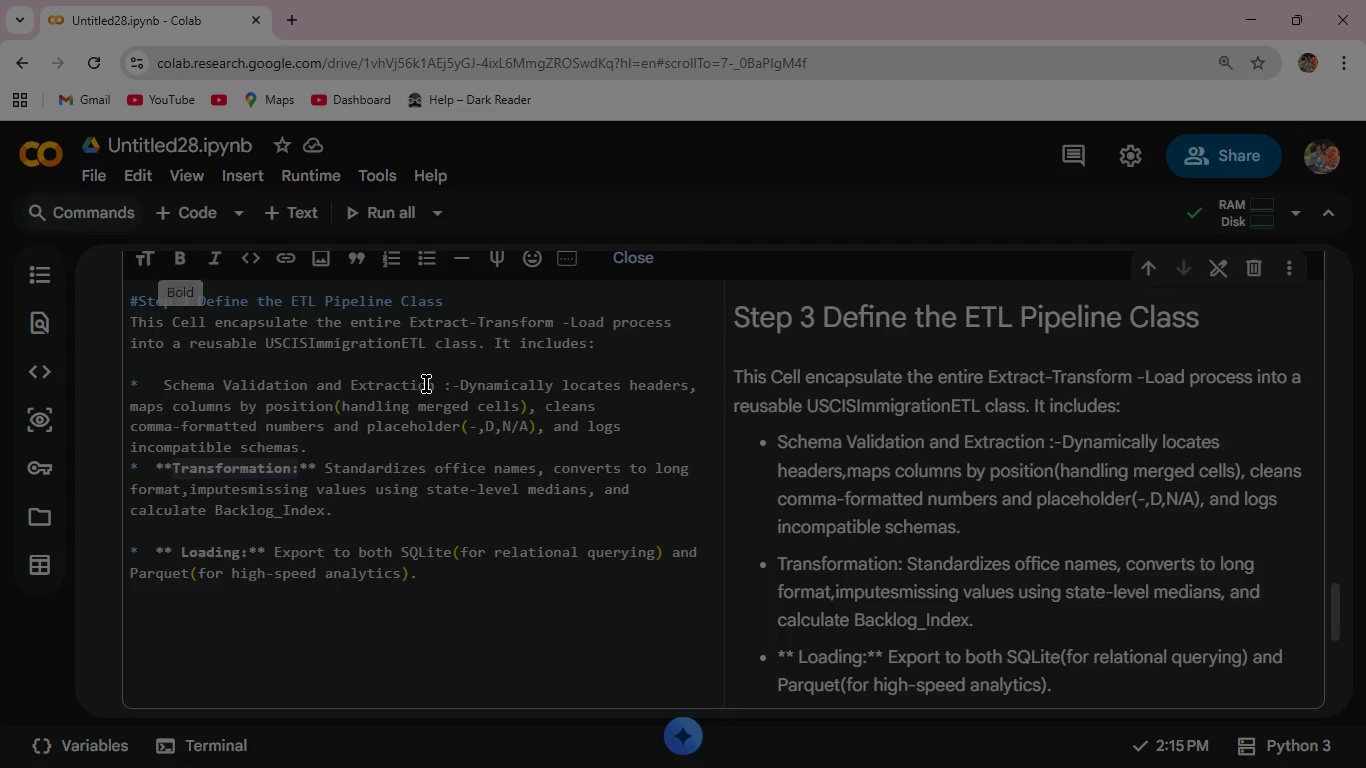 
left_click_drag(start_coordinate=[440, 386], to_coordinate=[163, 383])
 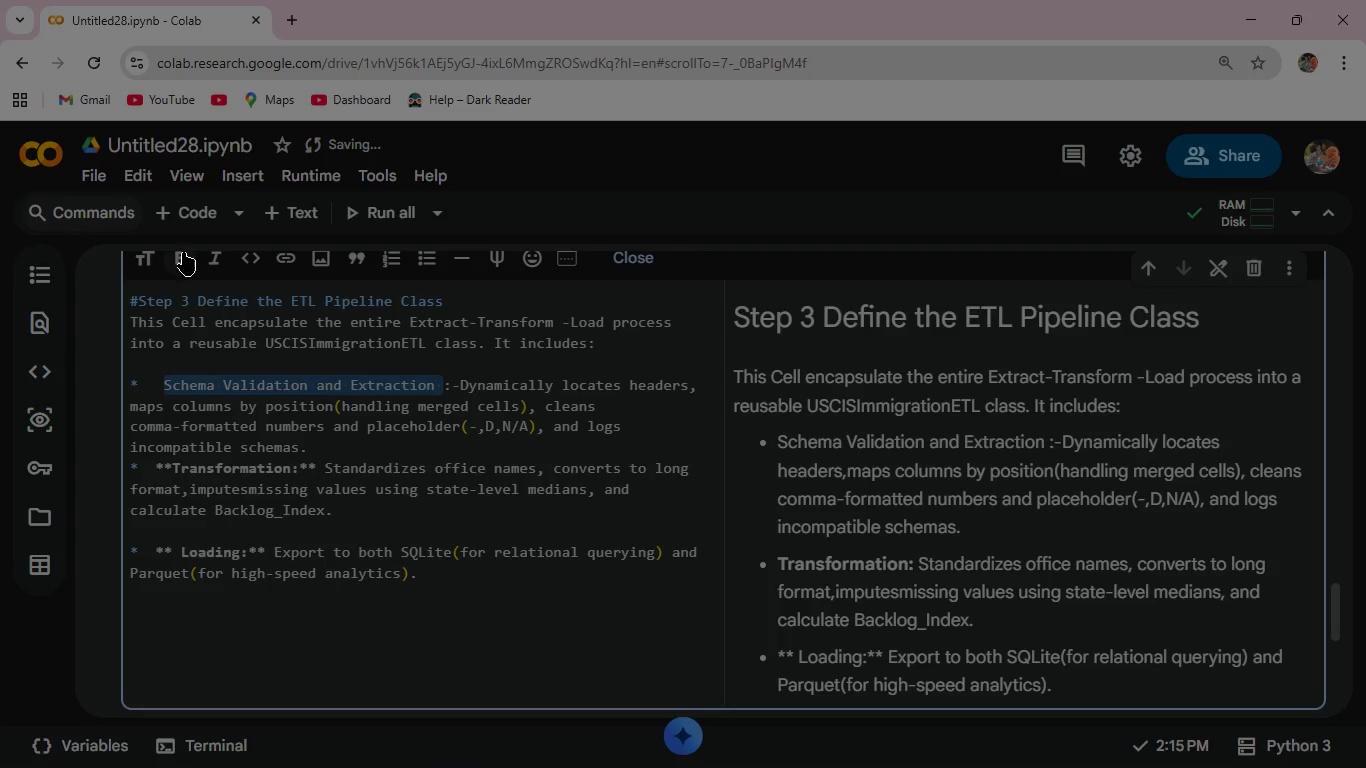 
left_click([183, 256])
 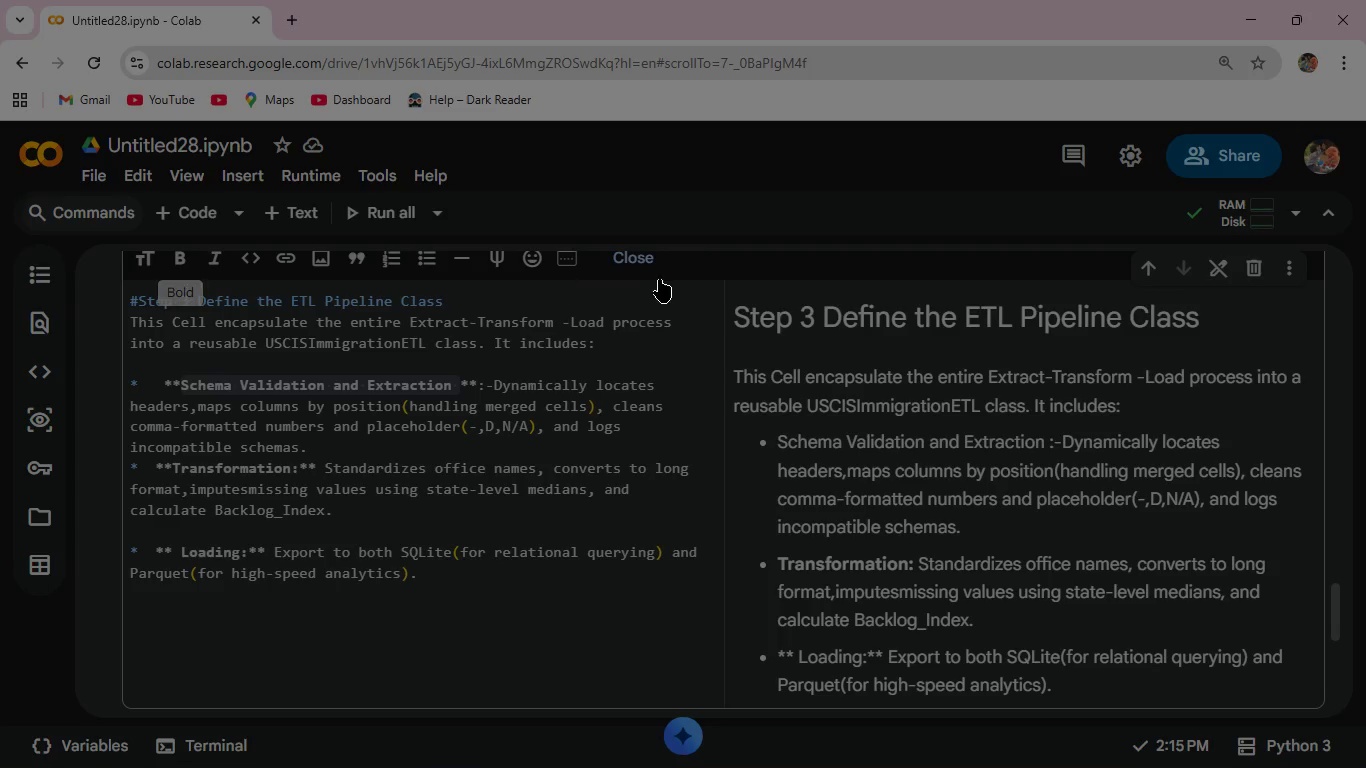 
left_click([649, 267])
 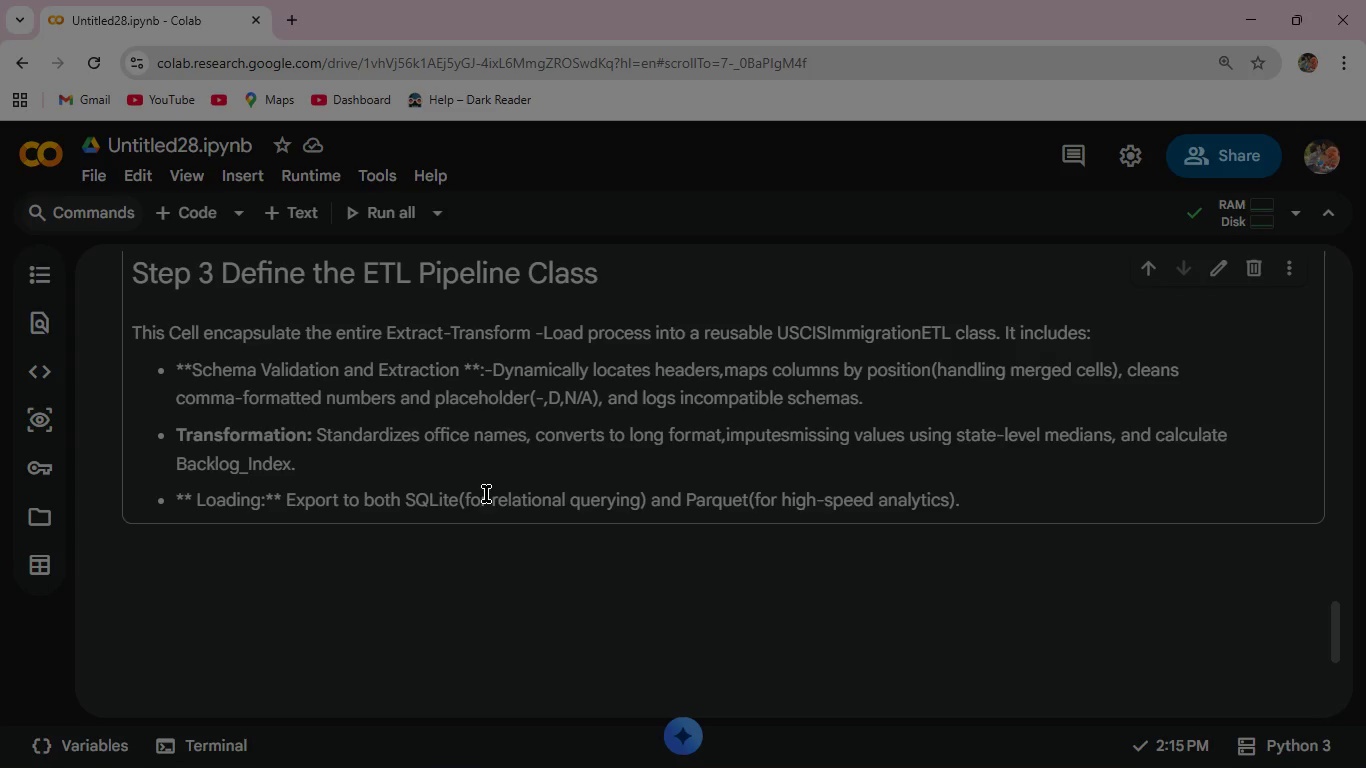 
wait(6.55)
 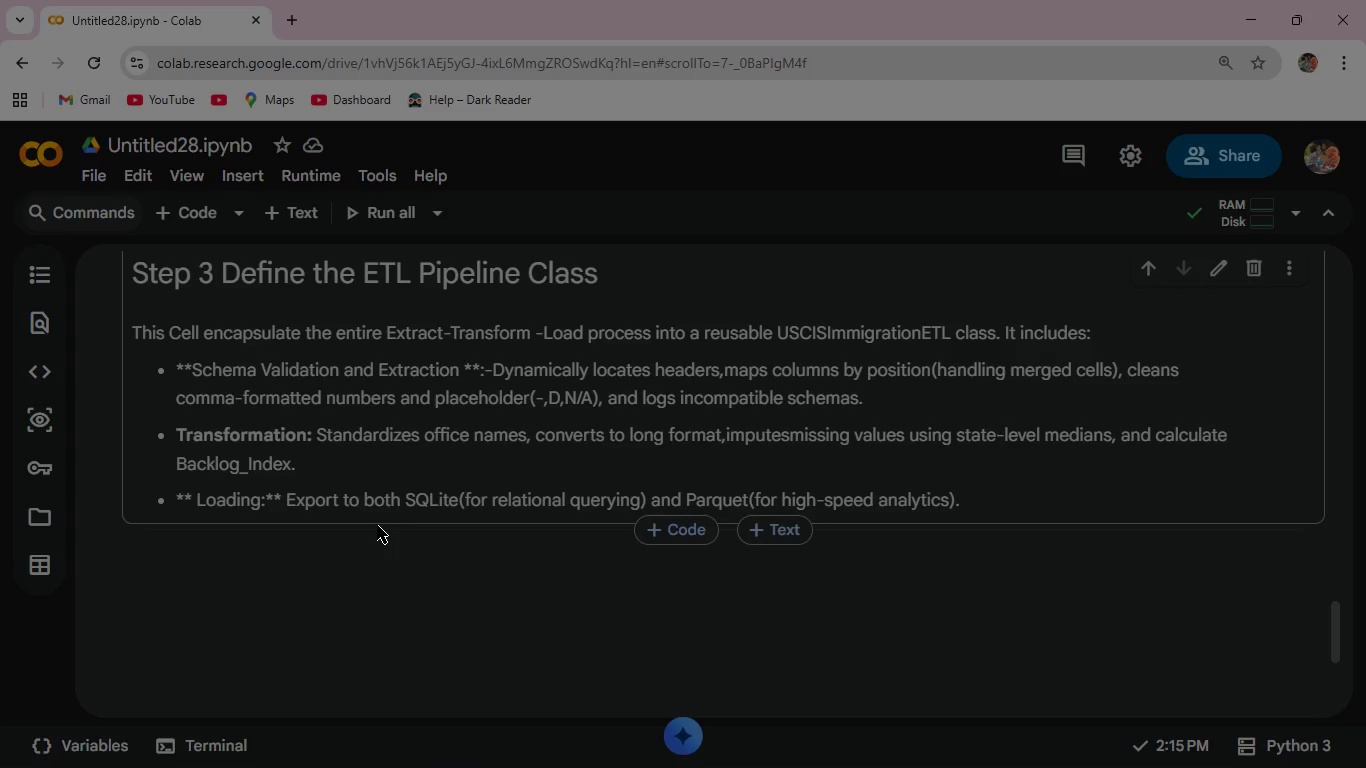 
double_click([972, 494])
 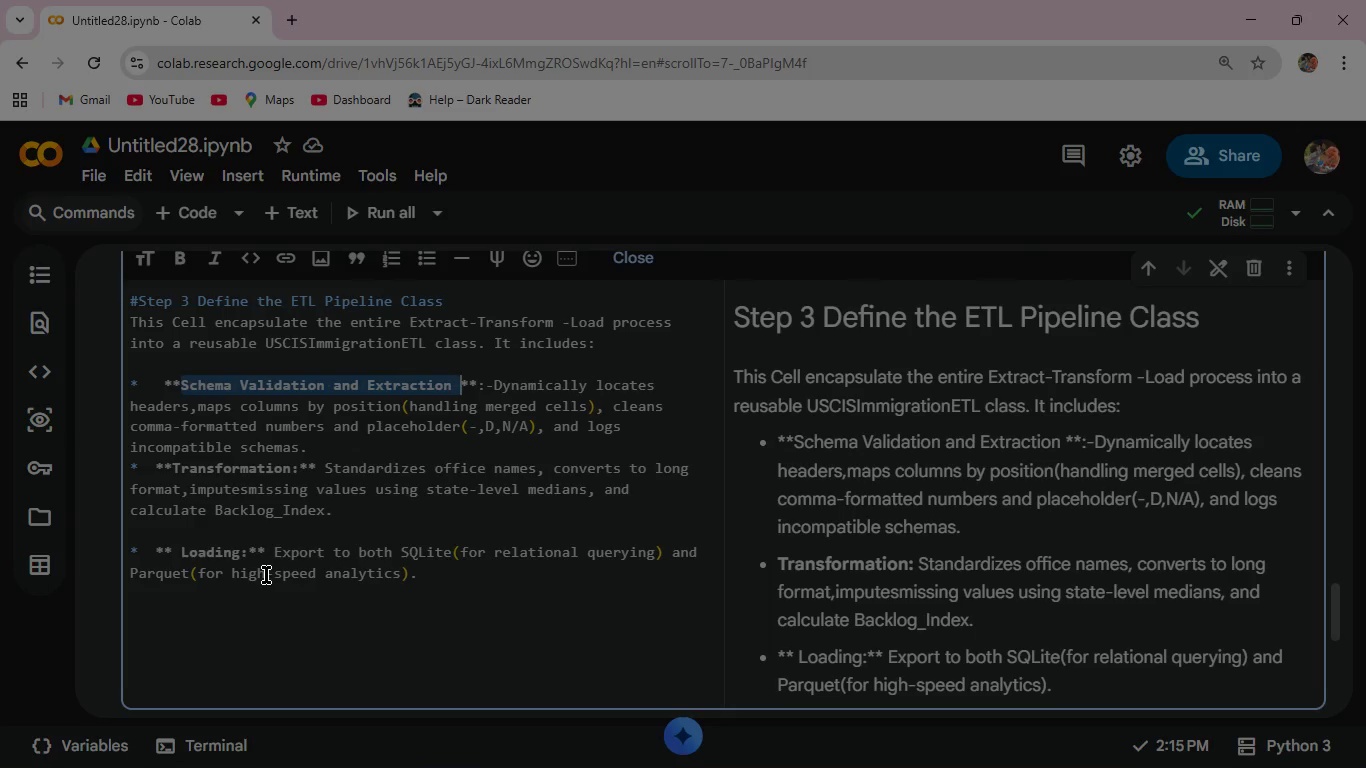 
left_click_drag(start_coordinate=[265, 549], to_coordinate=[153, 554])
 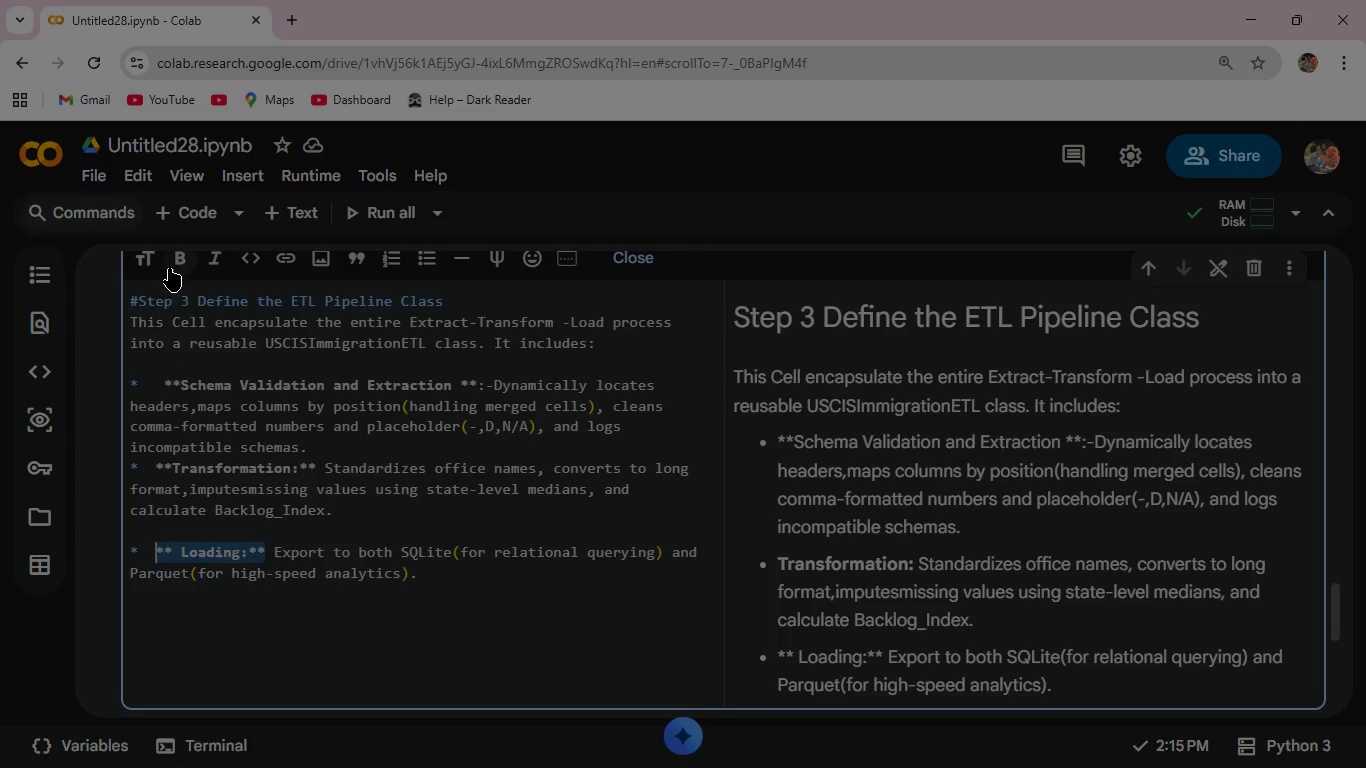 
left_click([177, 256])
 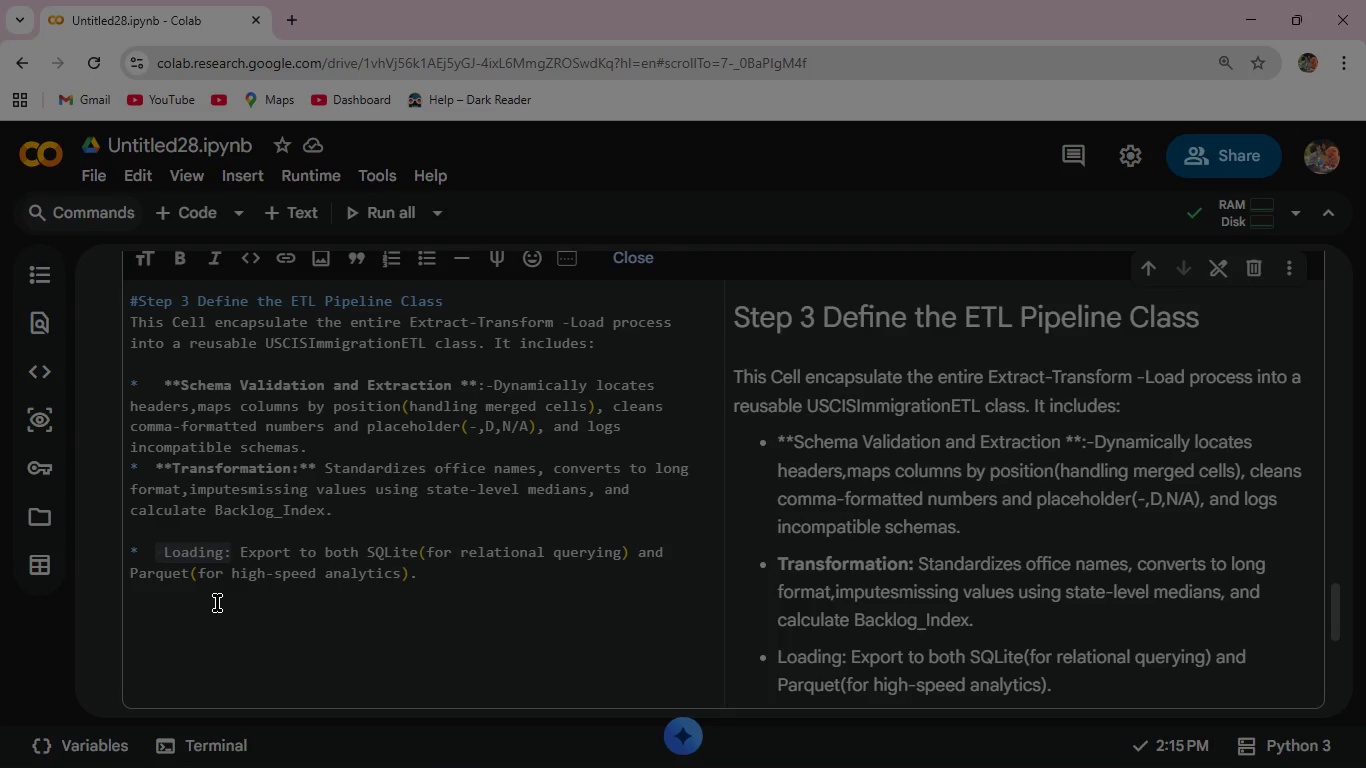 
wait(6.28)
 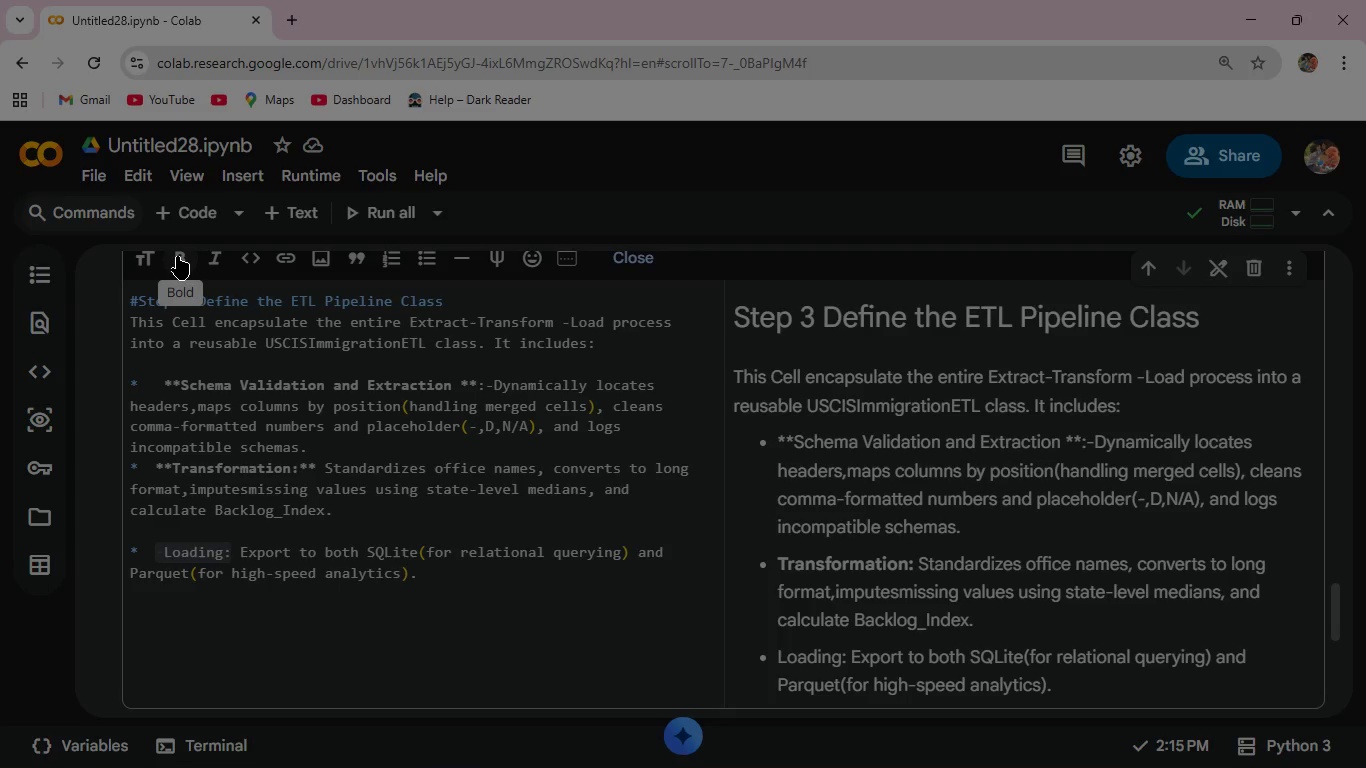 
left_click([179, 257])
 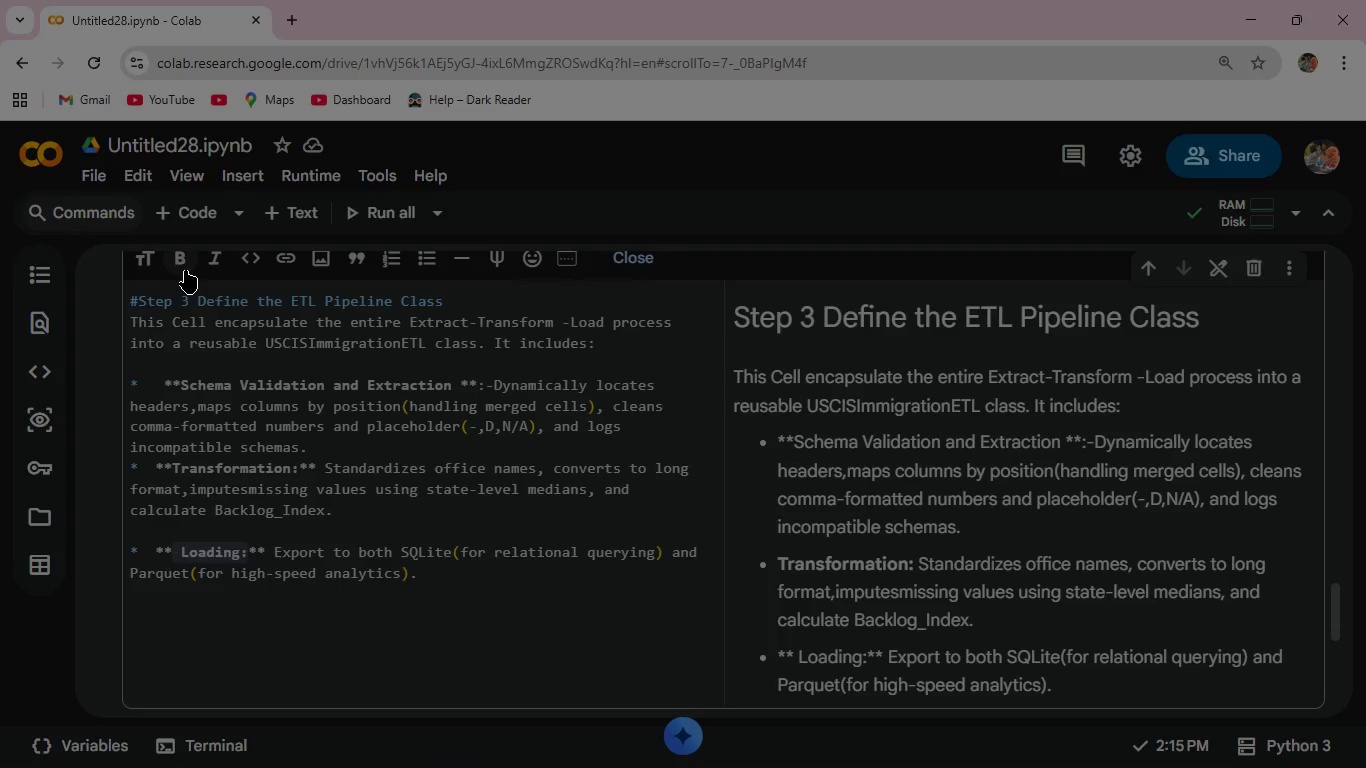 
wait(5.75)
 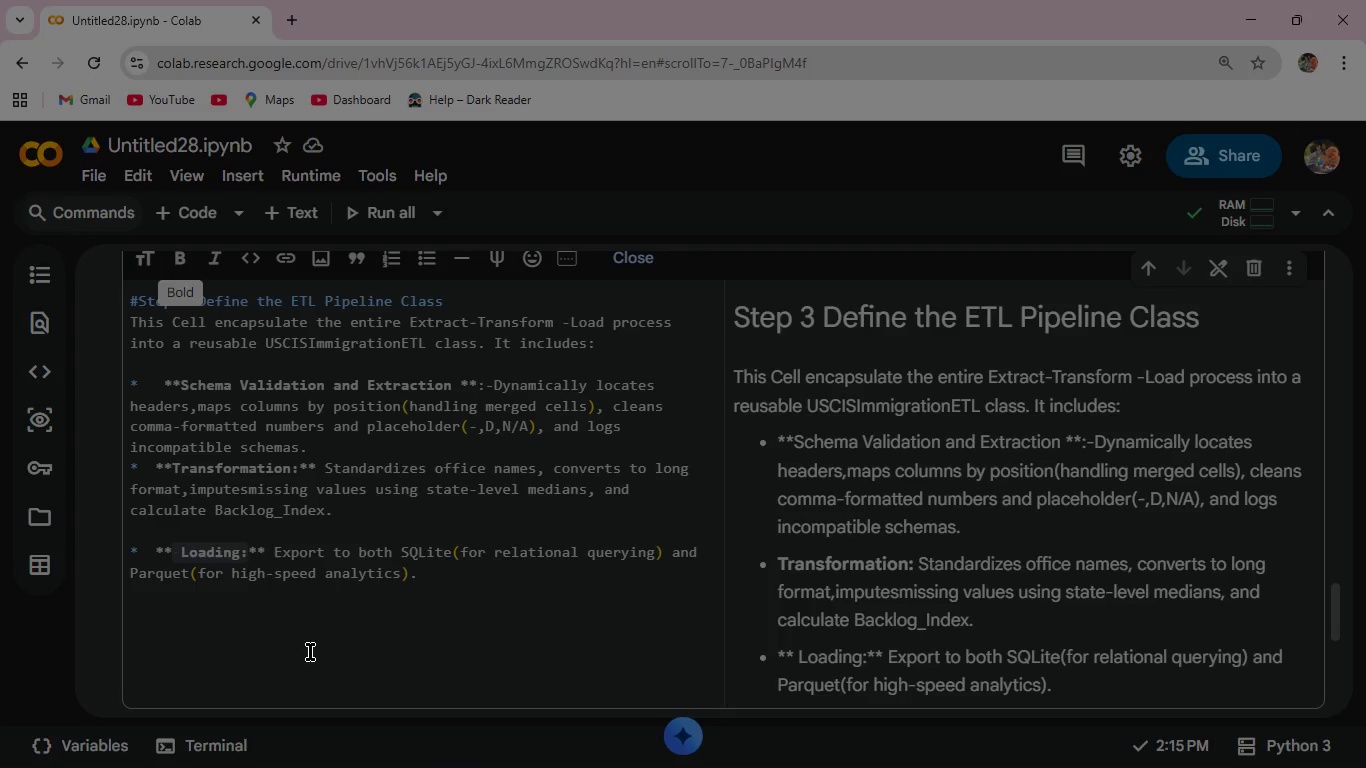 
left_click([218, 602])
 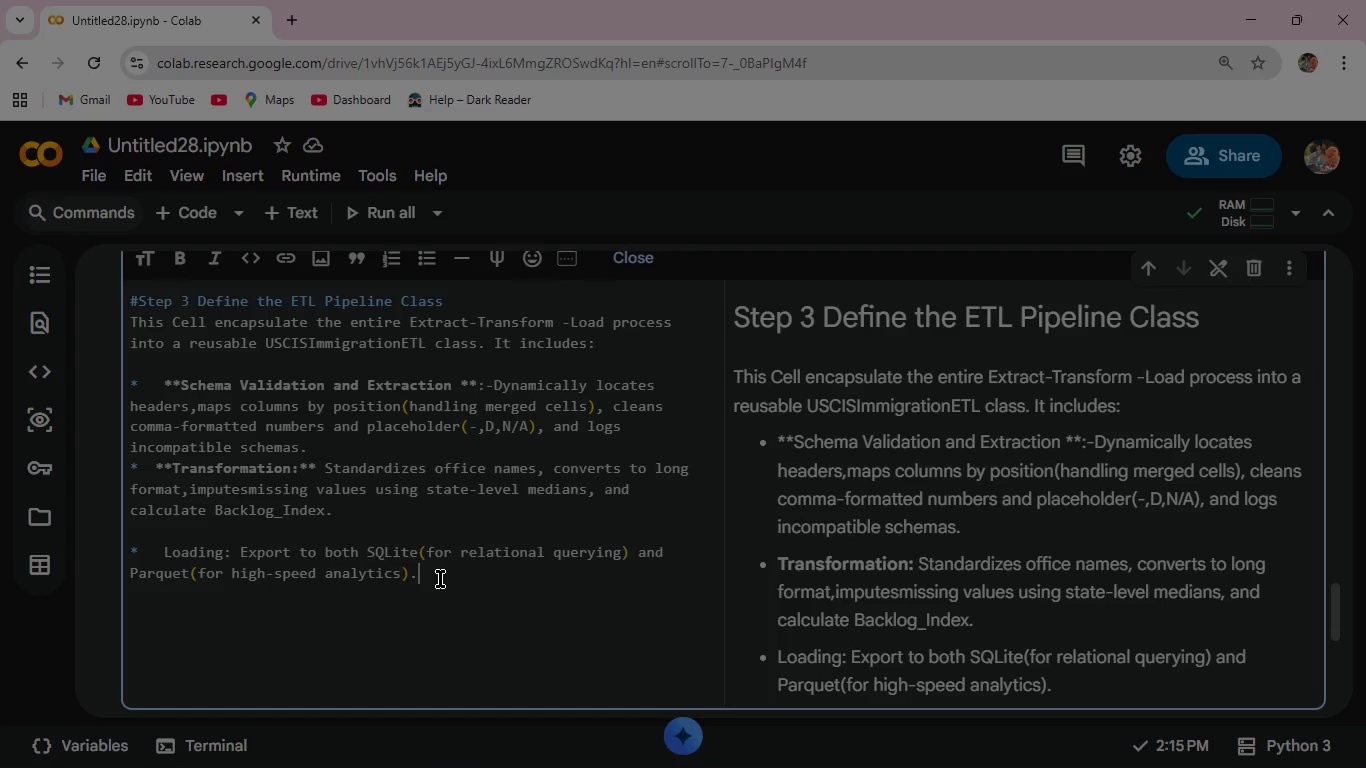 
key(Enter)
 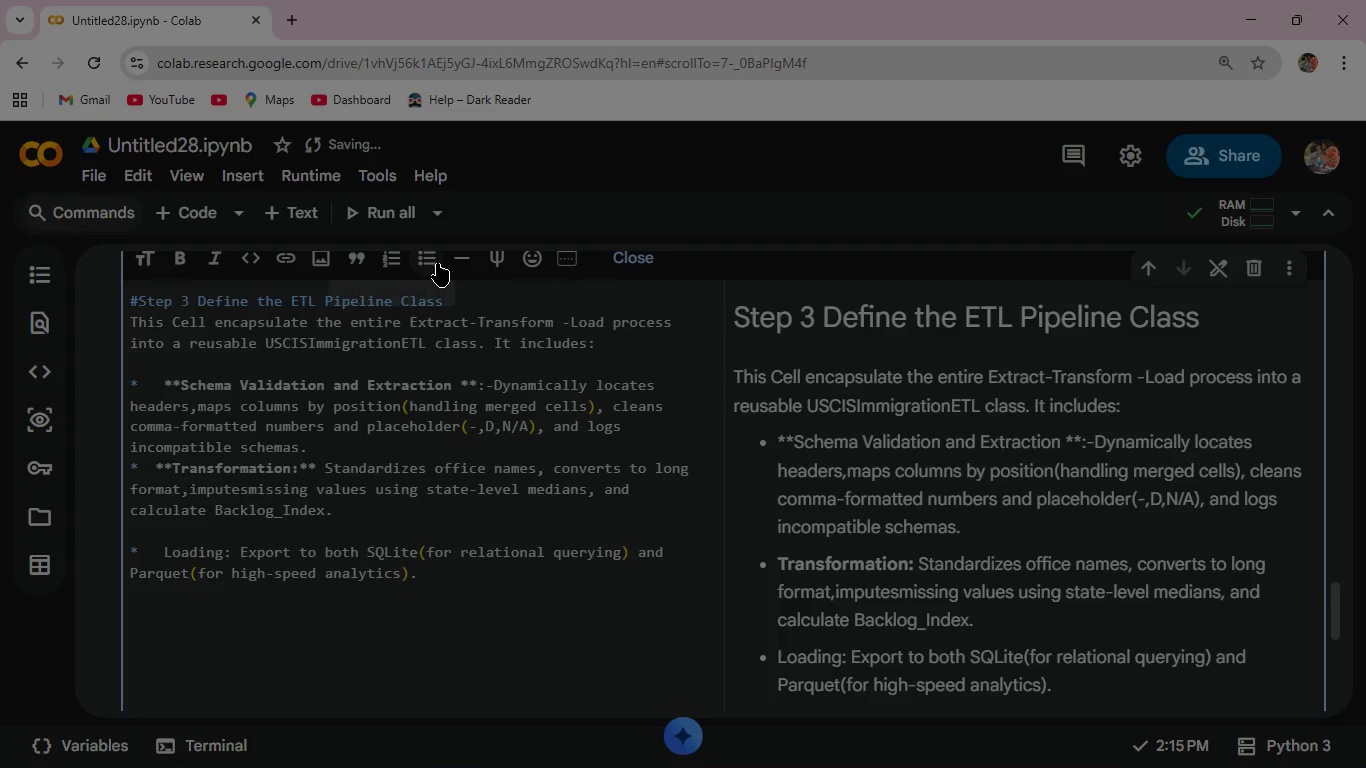 
left_click([427, 255])
 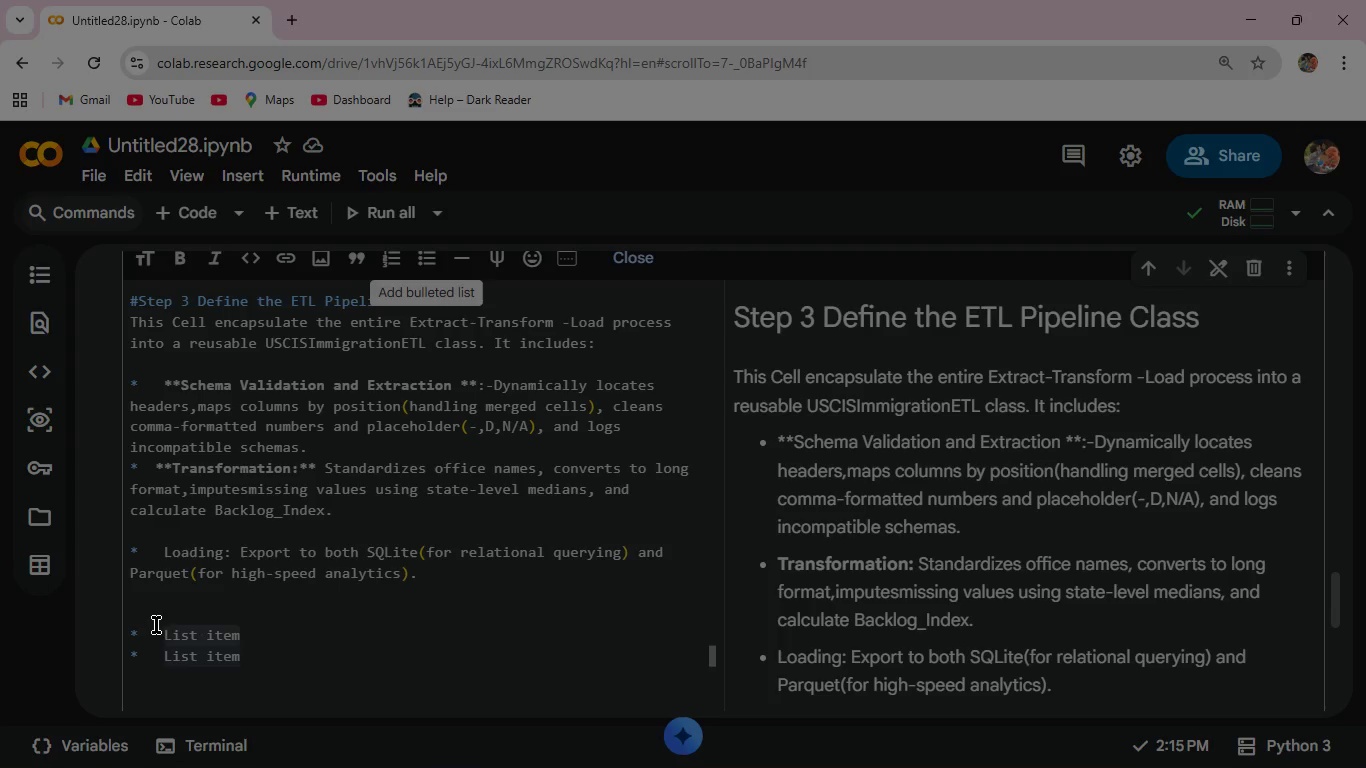 
left_click([150, 610])
 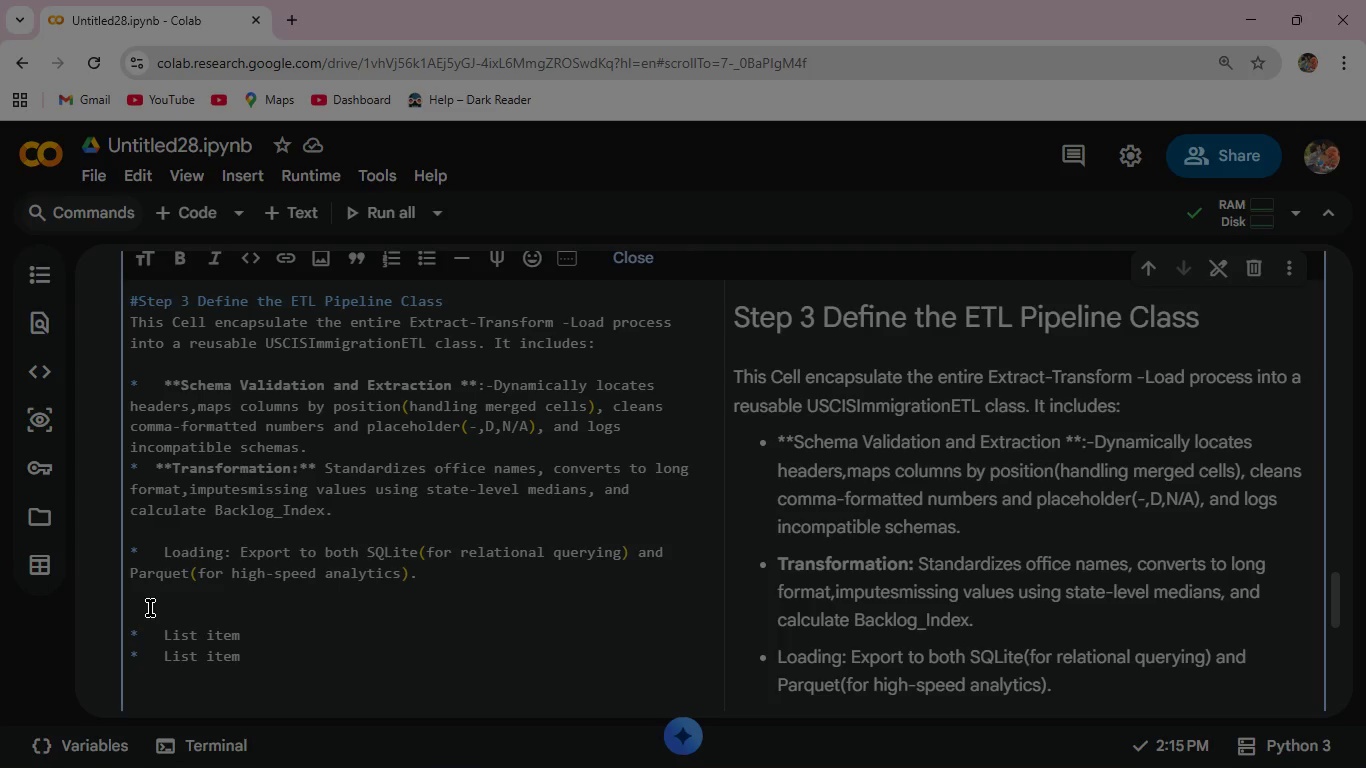 
key(Backspace)
 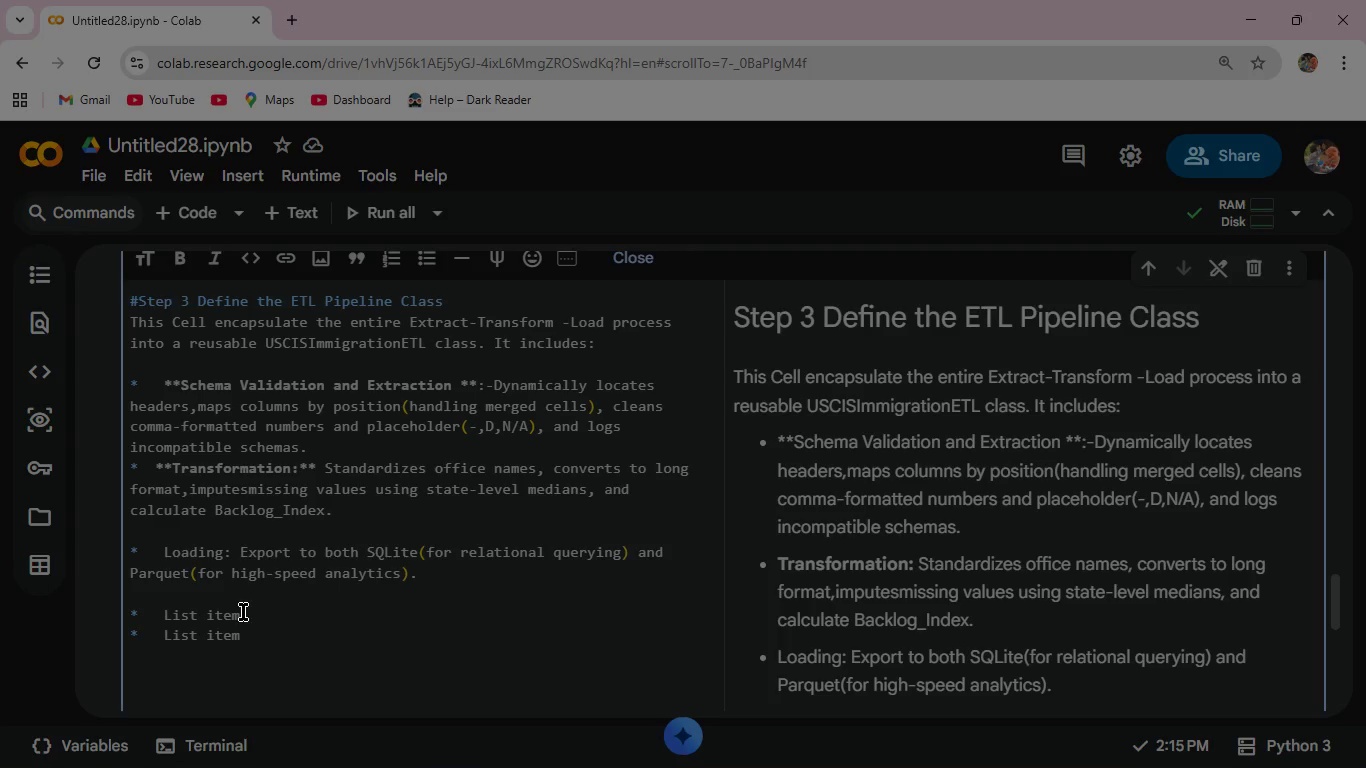 
left_click([244, 613])
 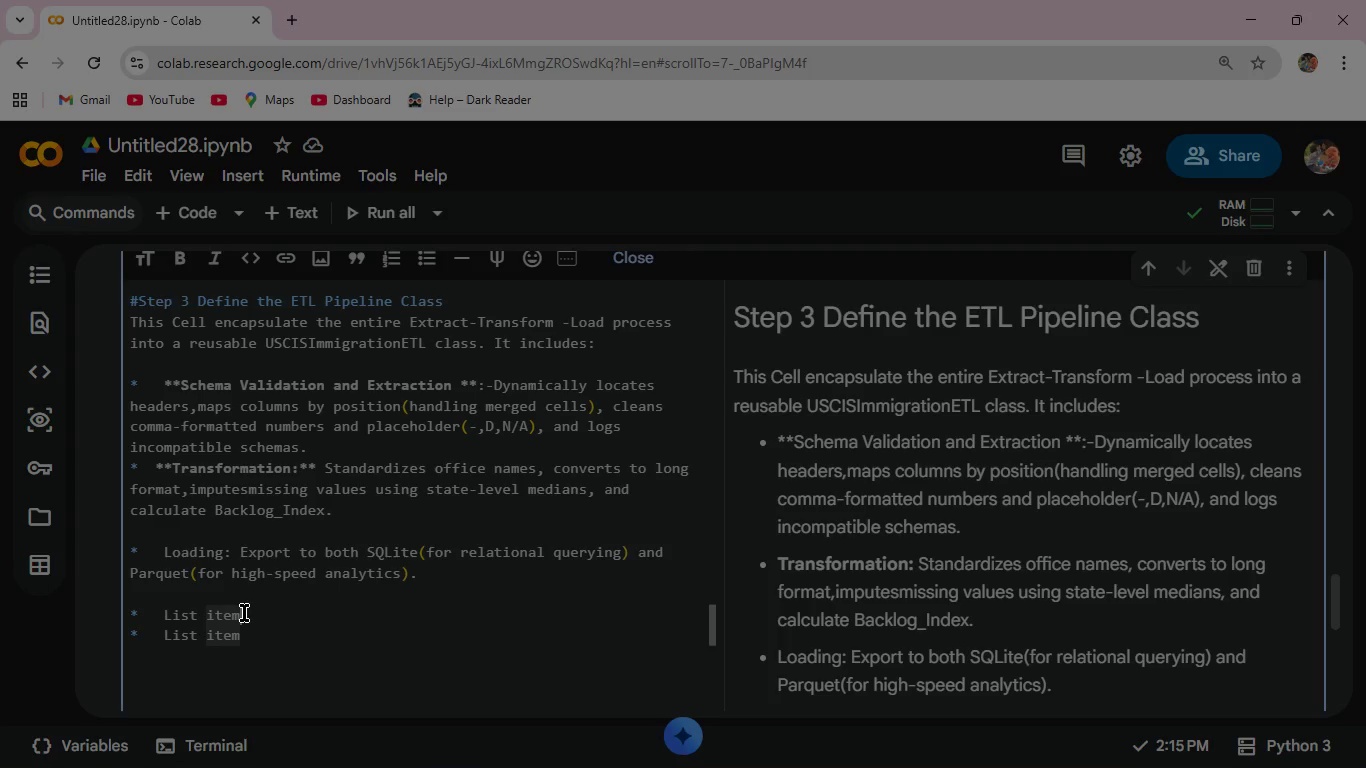 
key(Backspace)
key(Backspace)
key(Backspace)
key(Backspace)
key(Backspace)
key(Backspace)
key(Backspace)
key(Backspace)
key(Backspace)
type(A)
key(Backspace)
type(Quality Report : Generate )
key(Backspace)
type(s Summary statistical)
key(Backspace)
key(Backspace)
key(Backspace)
key(Backspace)
key(Backspace)
 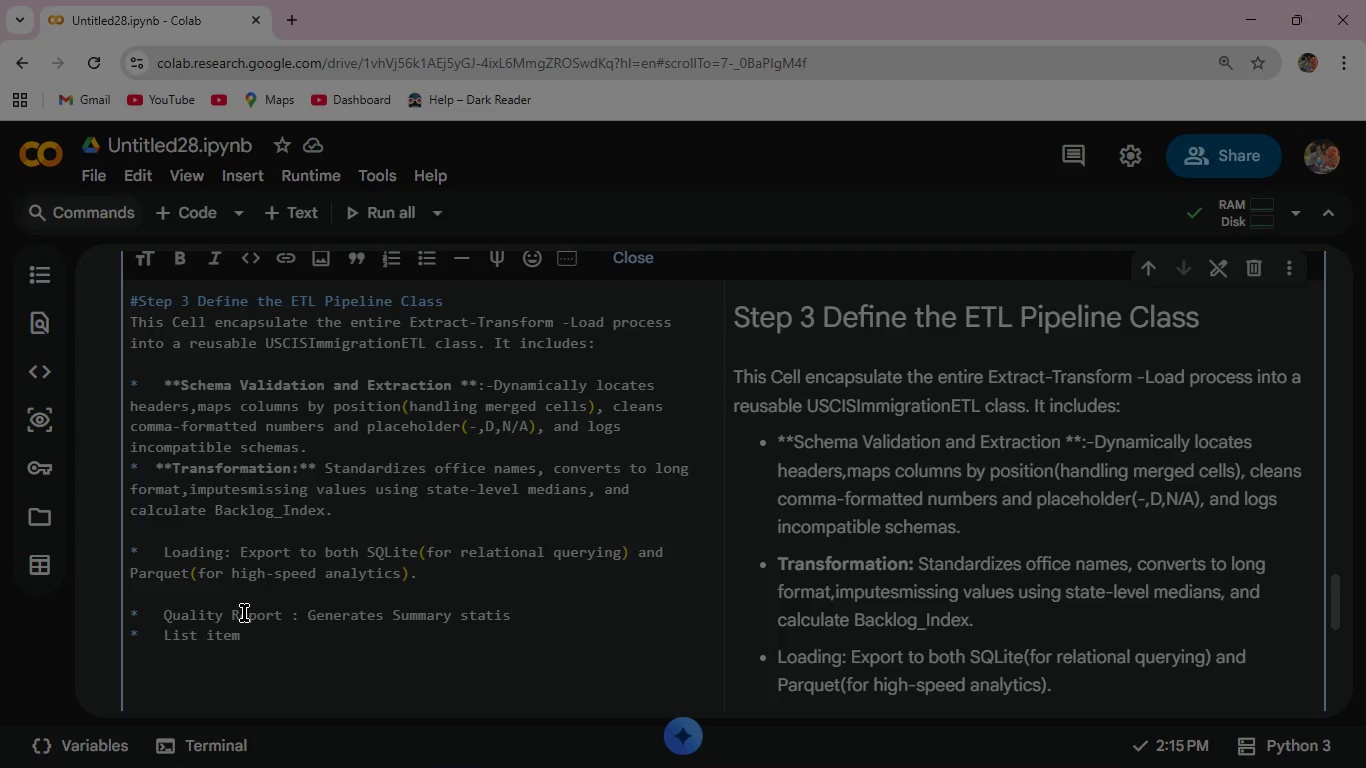 
wait(6.09)
 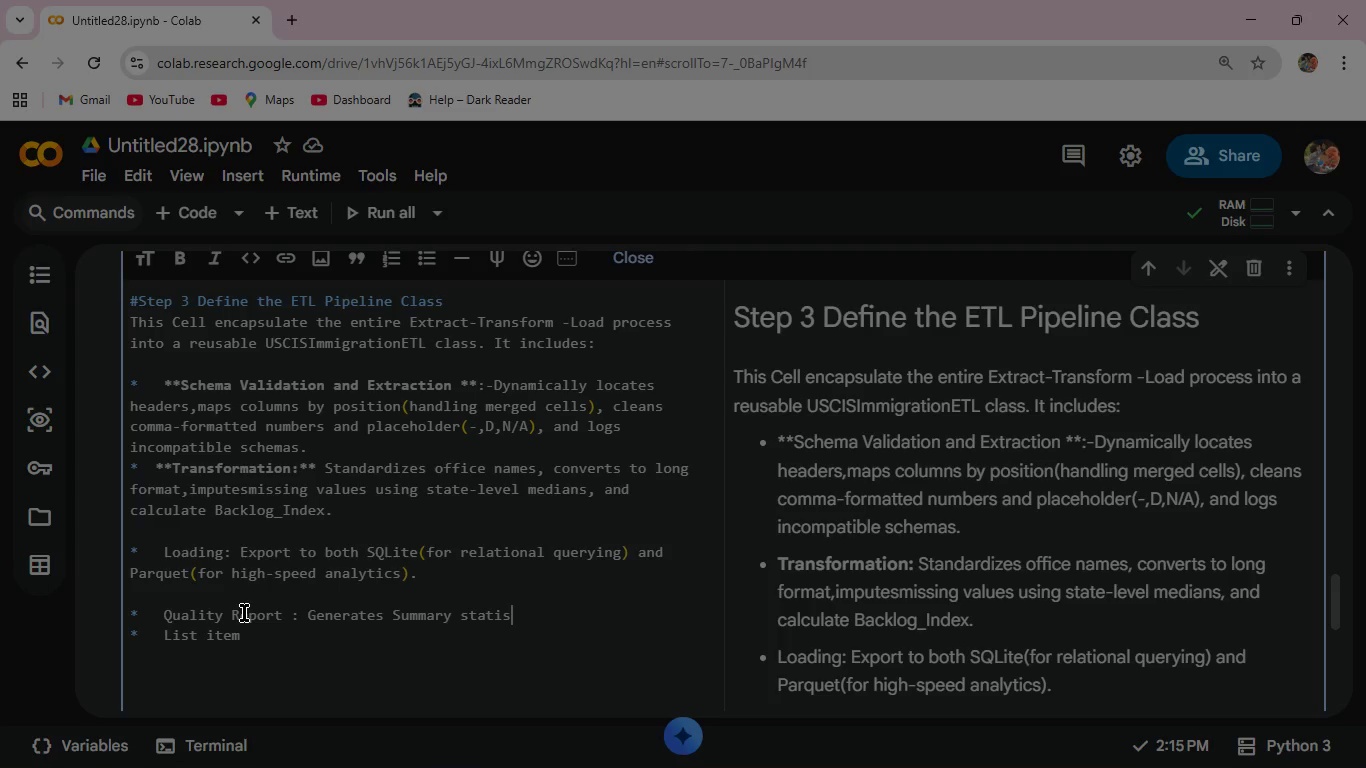 
key(Backspace)
 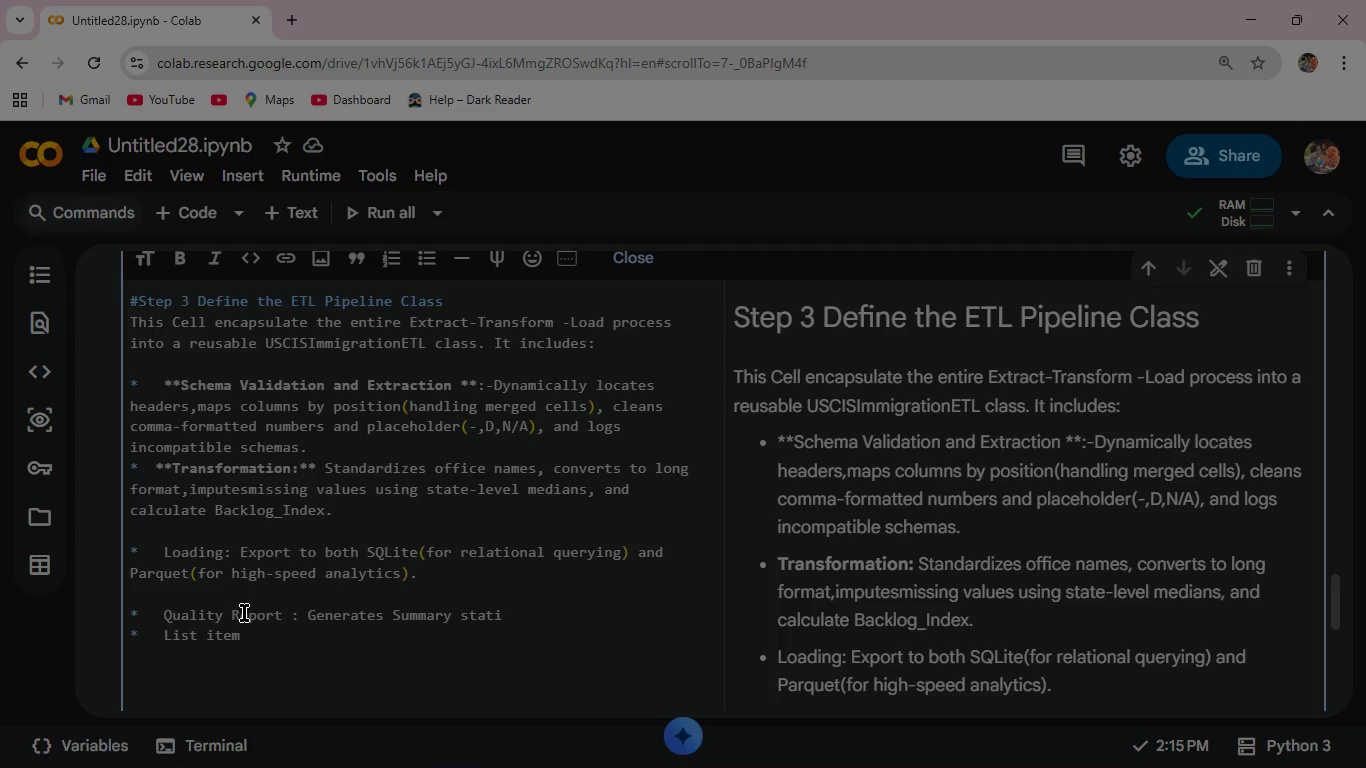 
type(stics and robust visualizations with fall)
 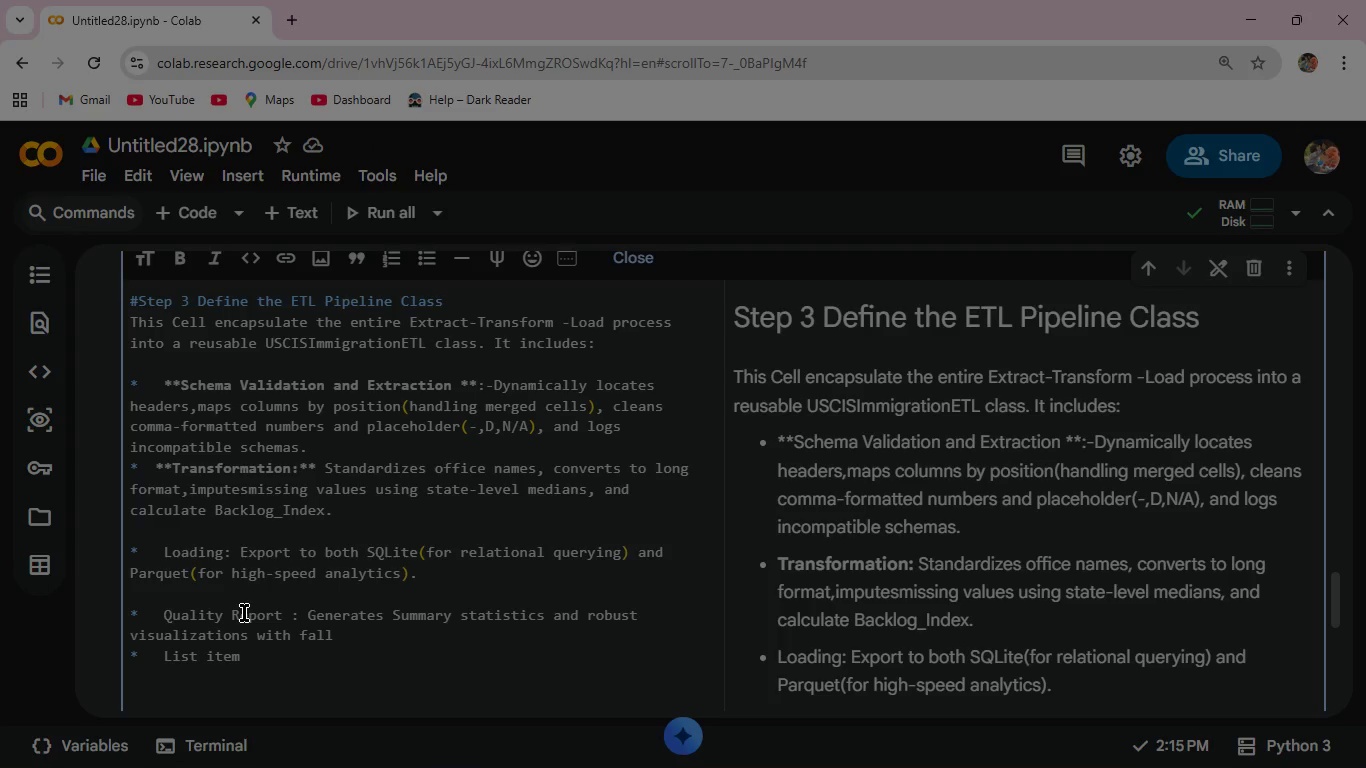 
type(back handling for zero-variance ata.)
 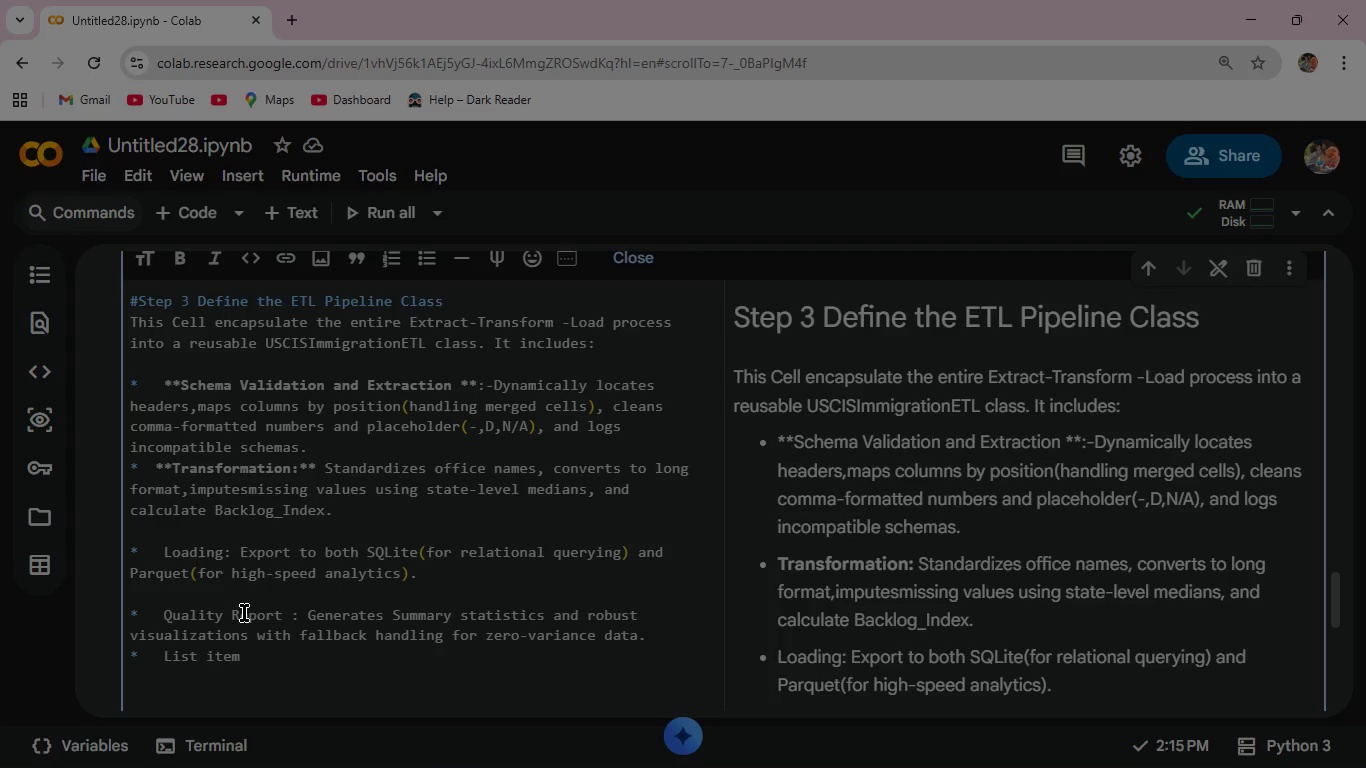 
wait(13.74)
 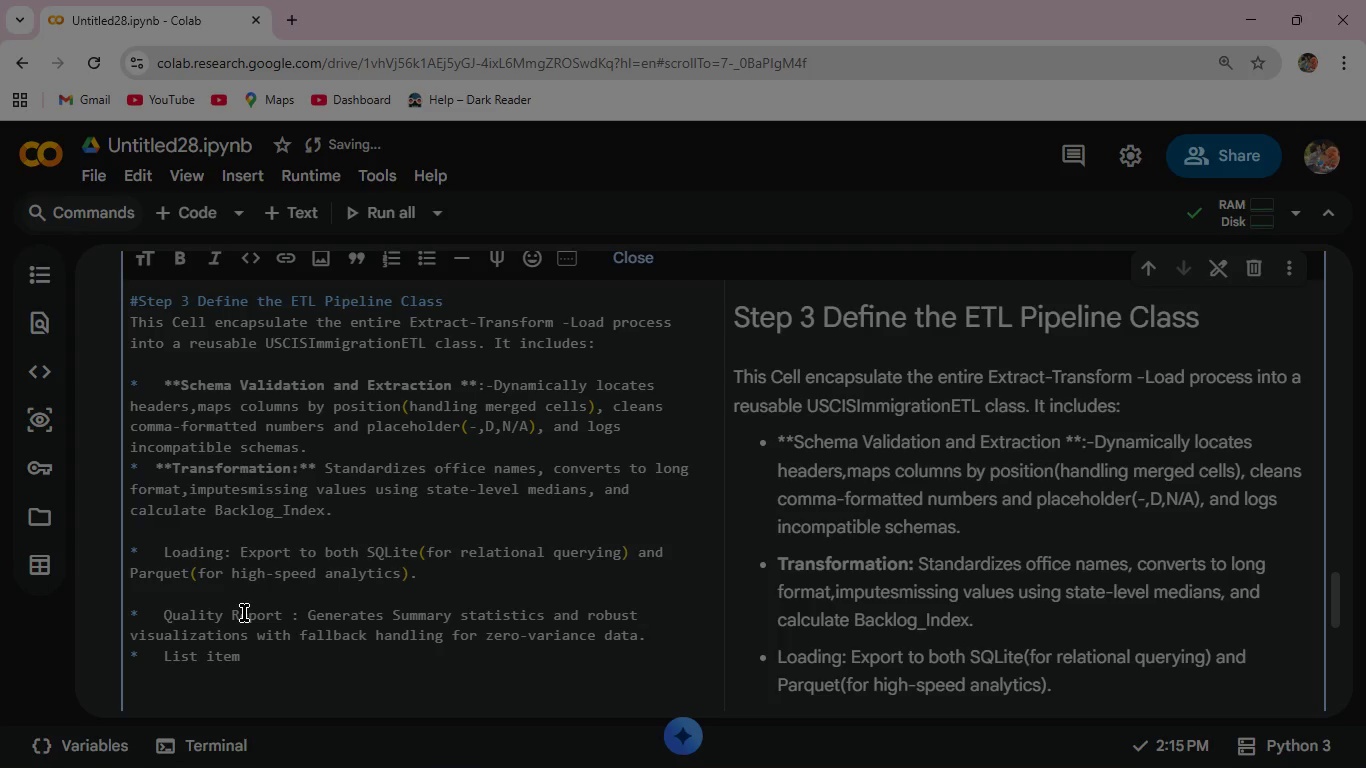 
left_click_drag(start_coordinate=[258, 662], to_coordinate=[150, 654])
 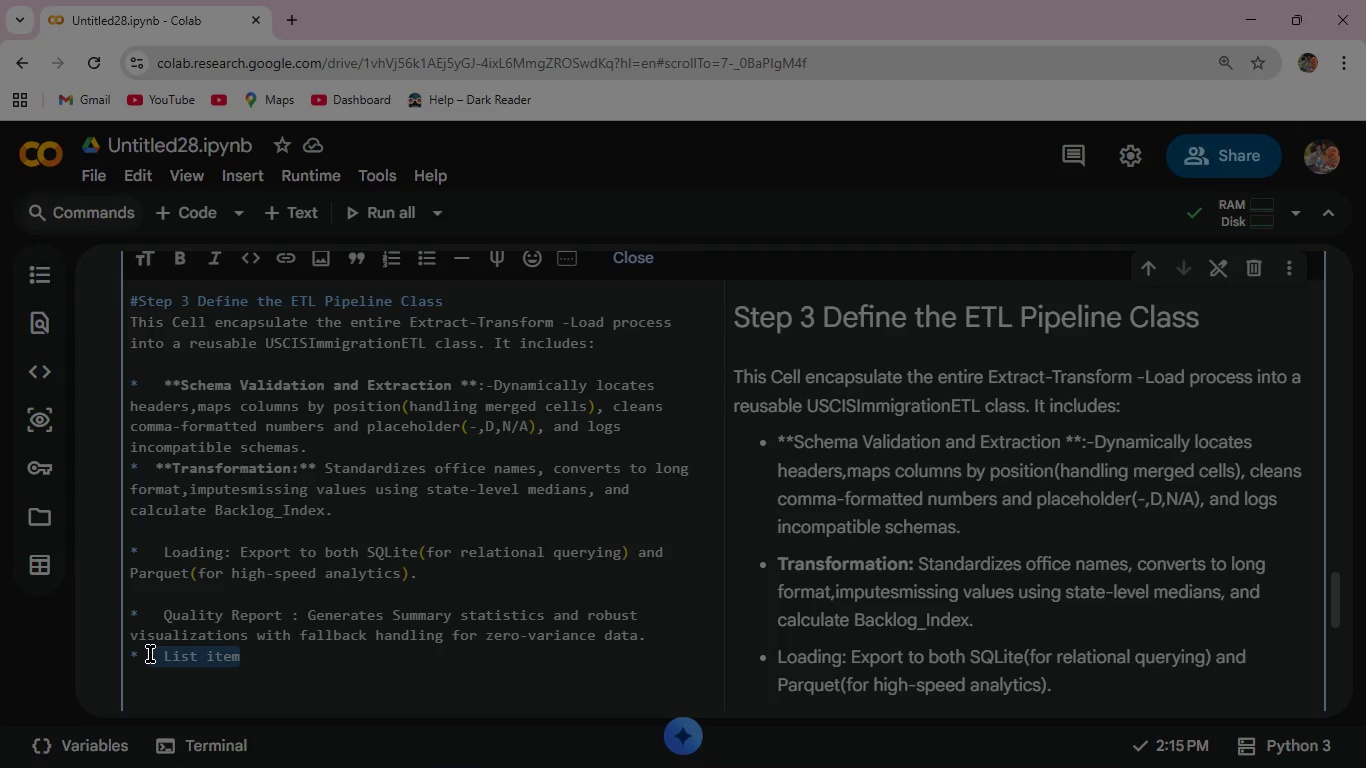 
key(Backspace)
 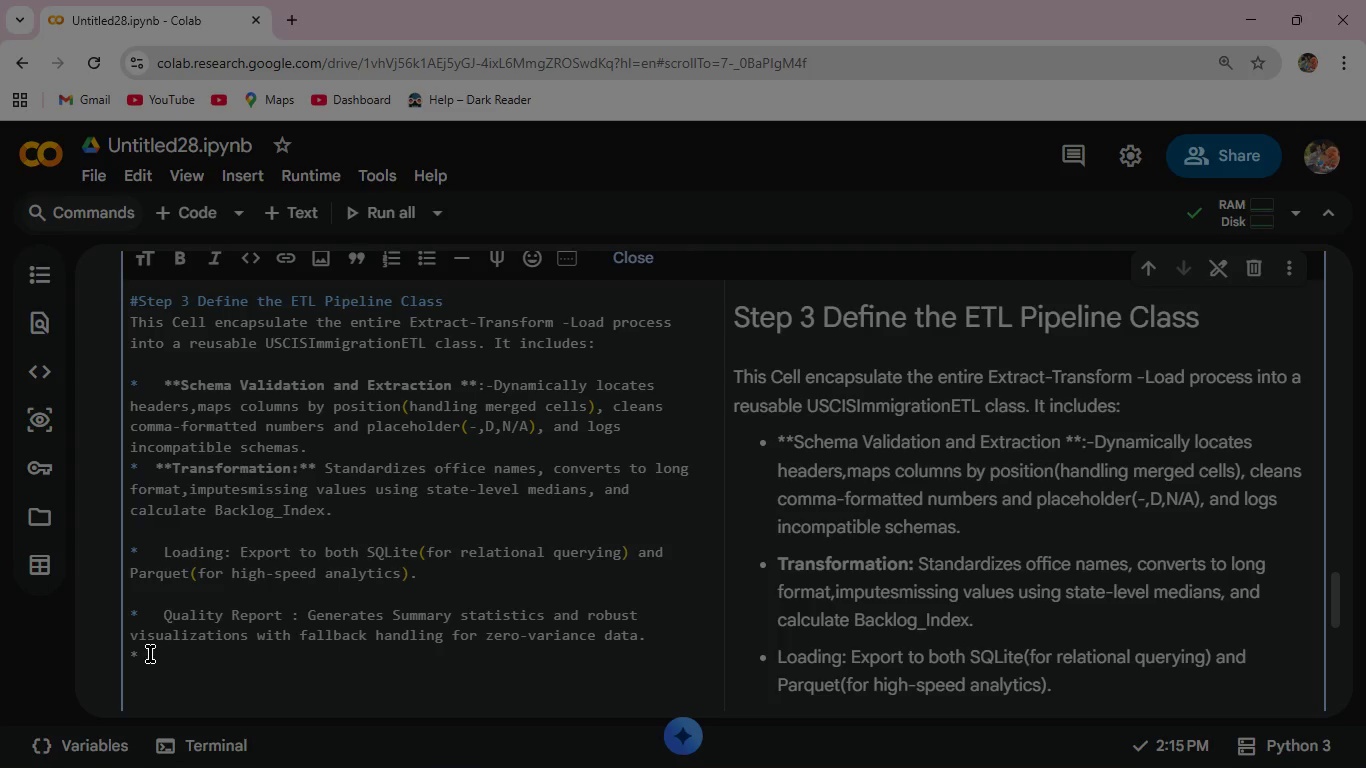 
key(Backspace)
 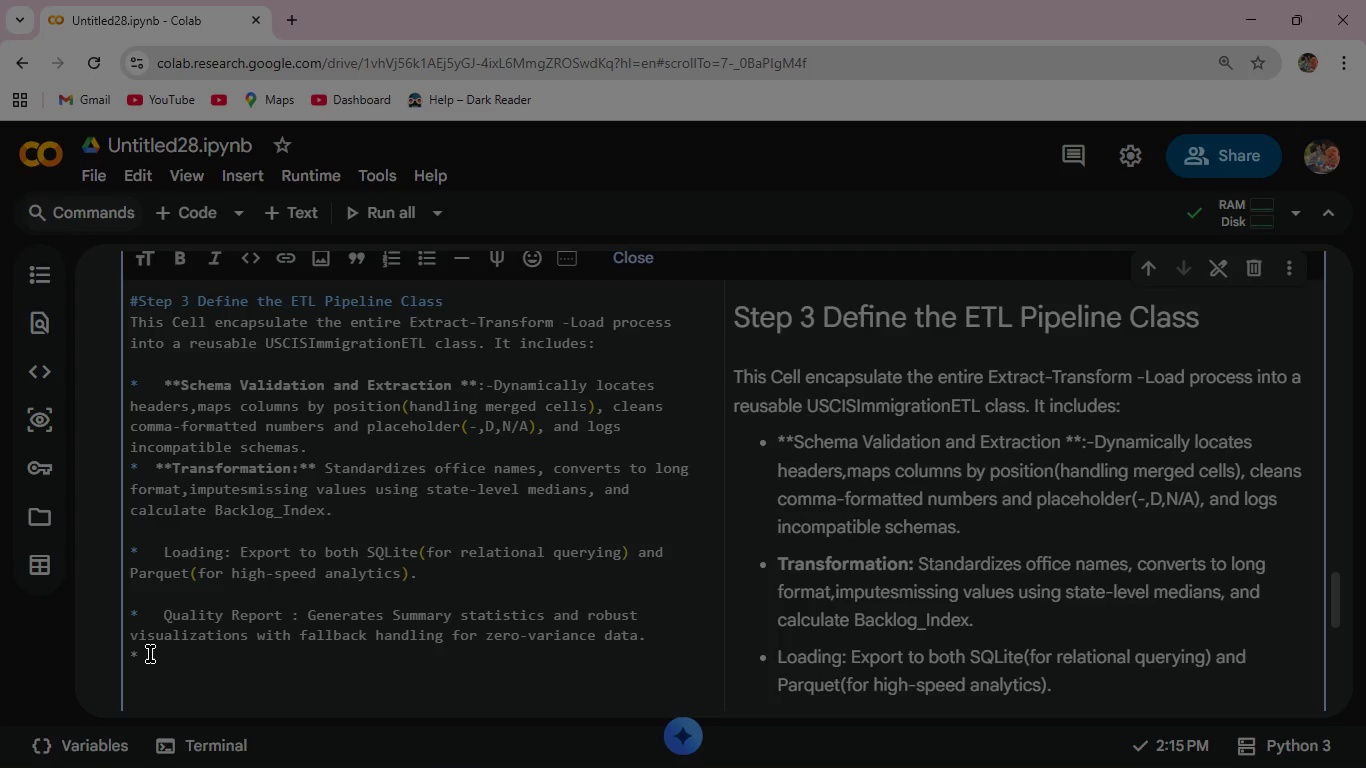 
key(Backspace)
 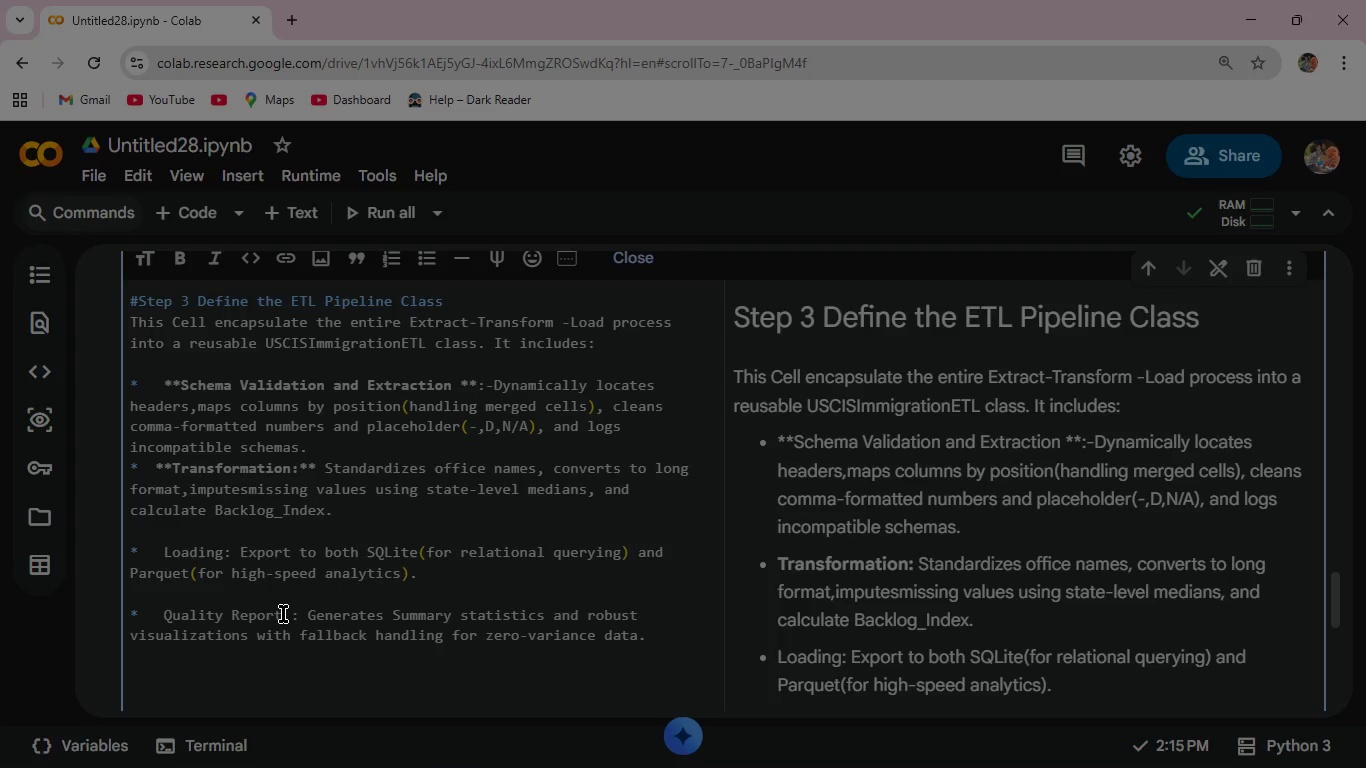 
left_click_drag(start_coordinate=[285, 617], to_coordinate=[165, 618])
 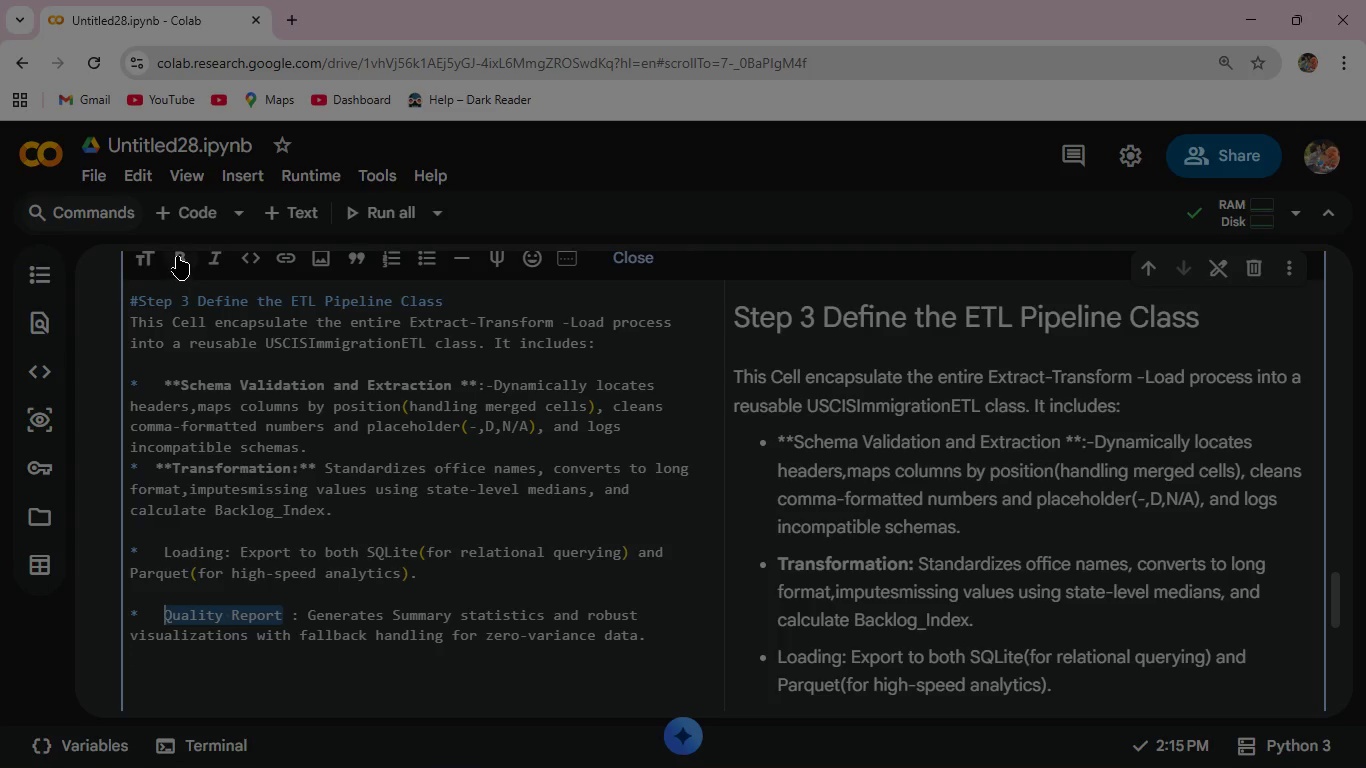 
mouse_move([187, 277])
 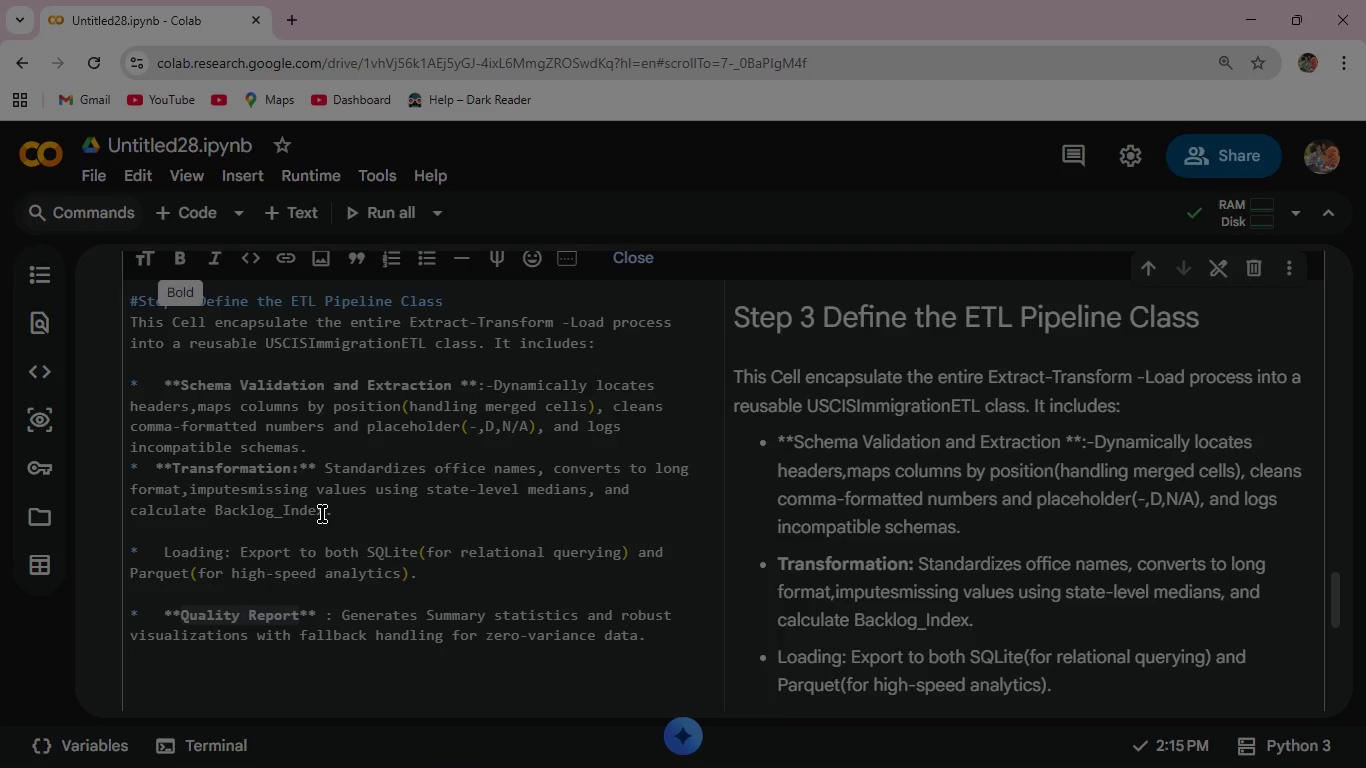 
scroll: coordinate [322, 514], scroll_direction: down, amount: 2.0
 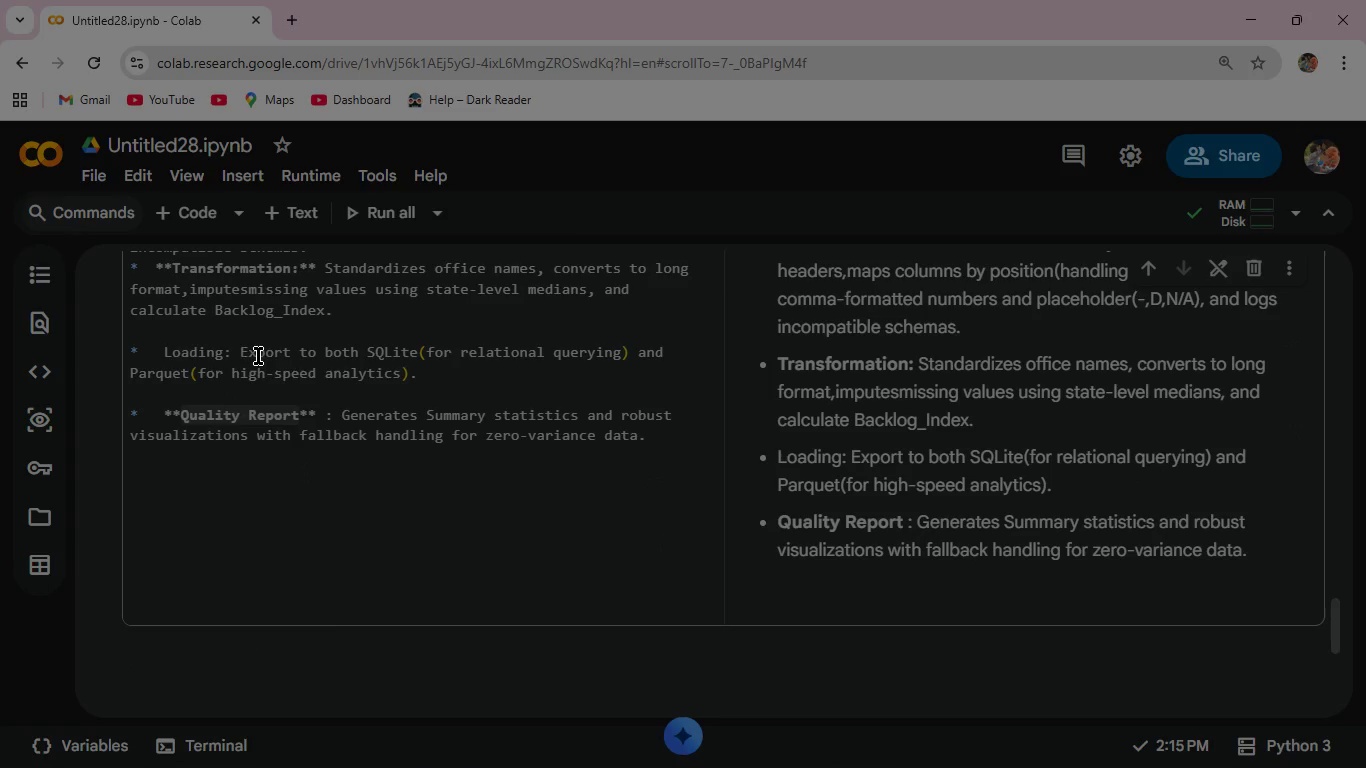 
left_click_drag(start_coordinate=[161, 354], to_coordinate=[231, 359])
 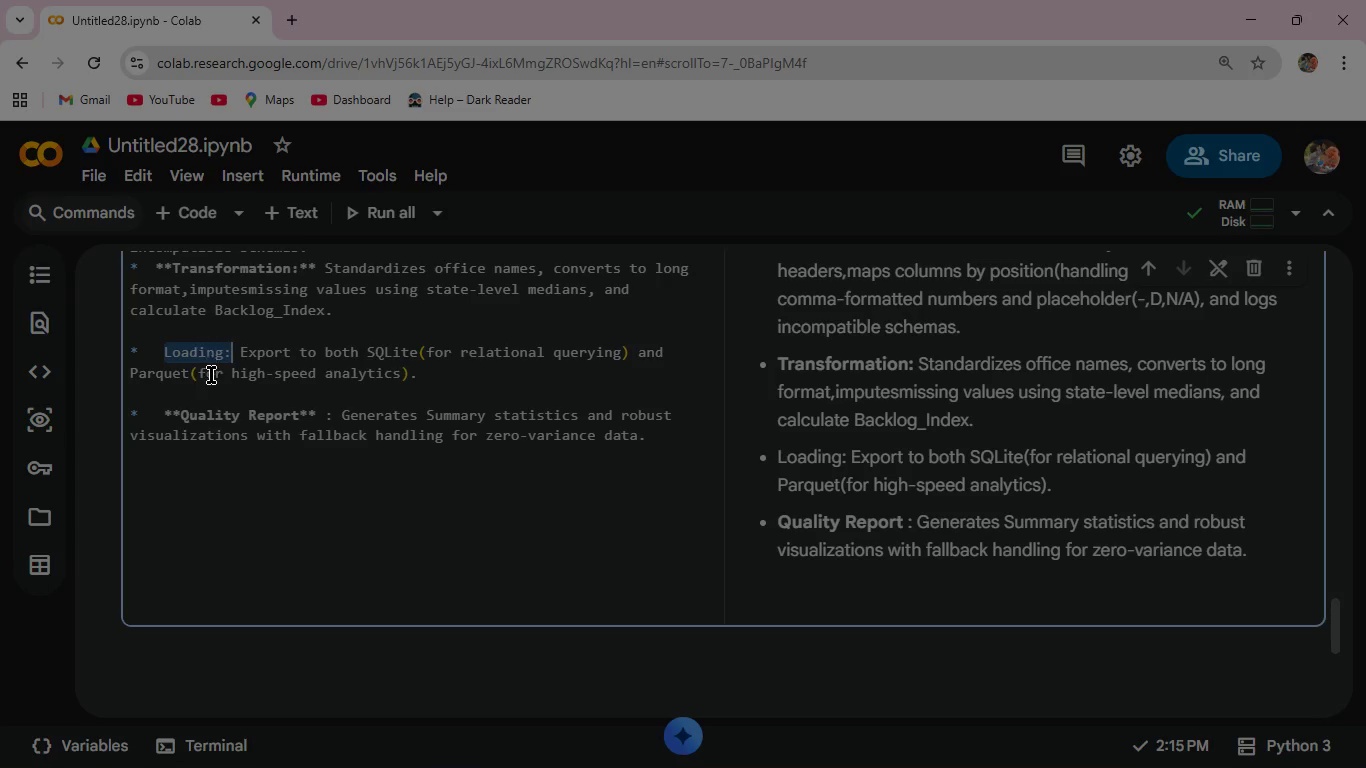 
scroll: coordinate [211, 376], scroll_direction: up, amount: 2.0
 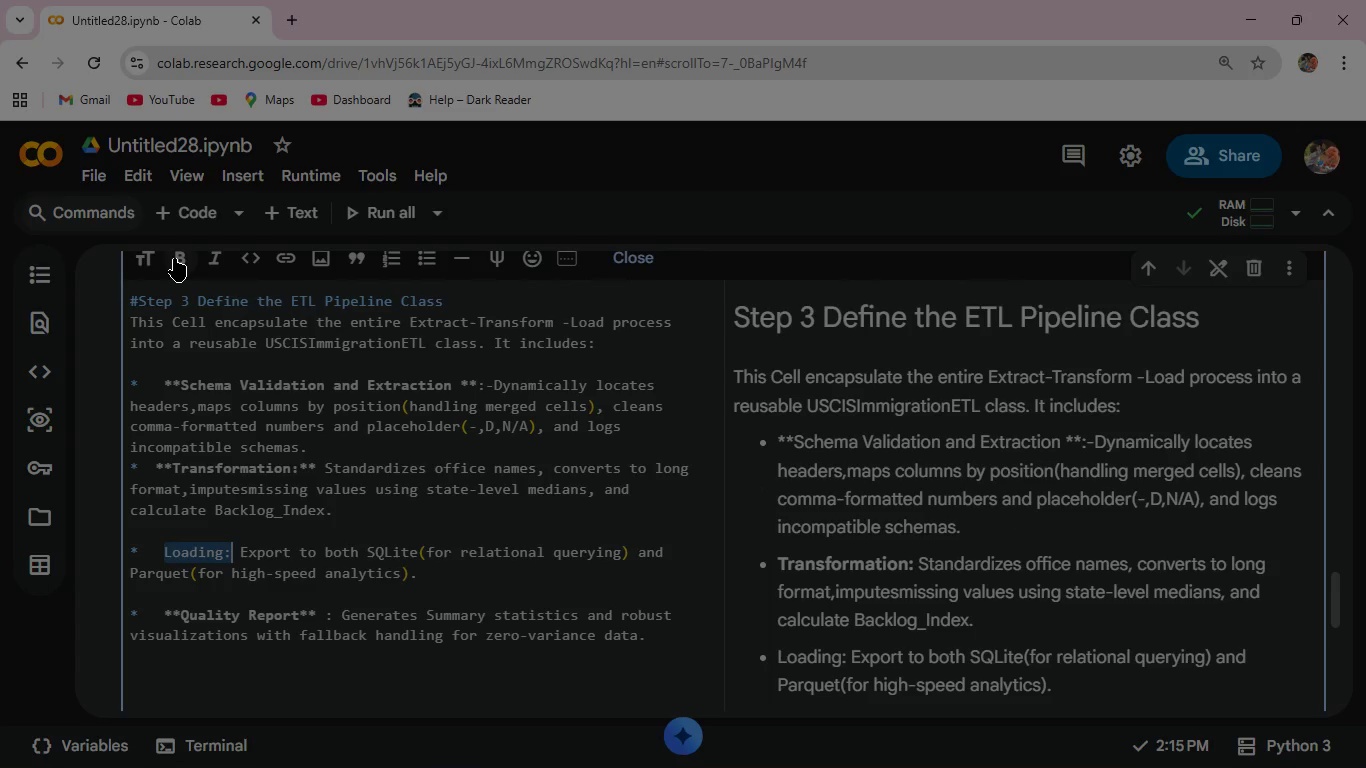 
left_click([174, 257])
 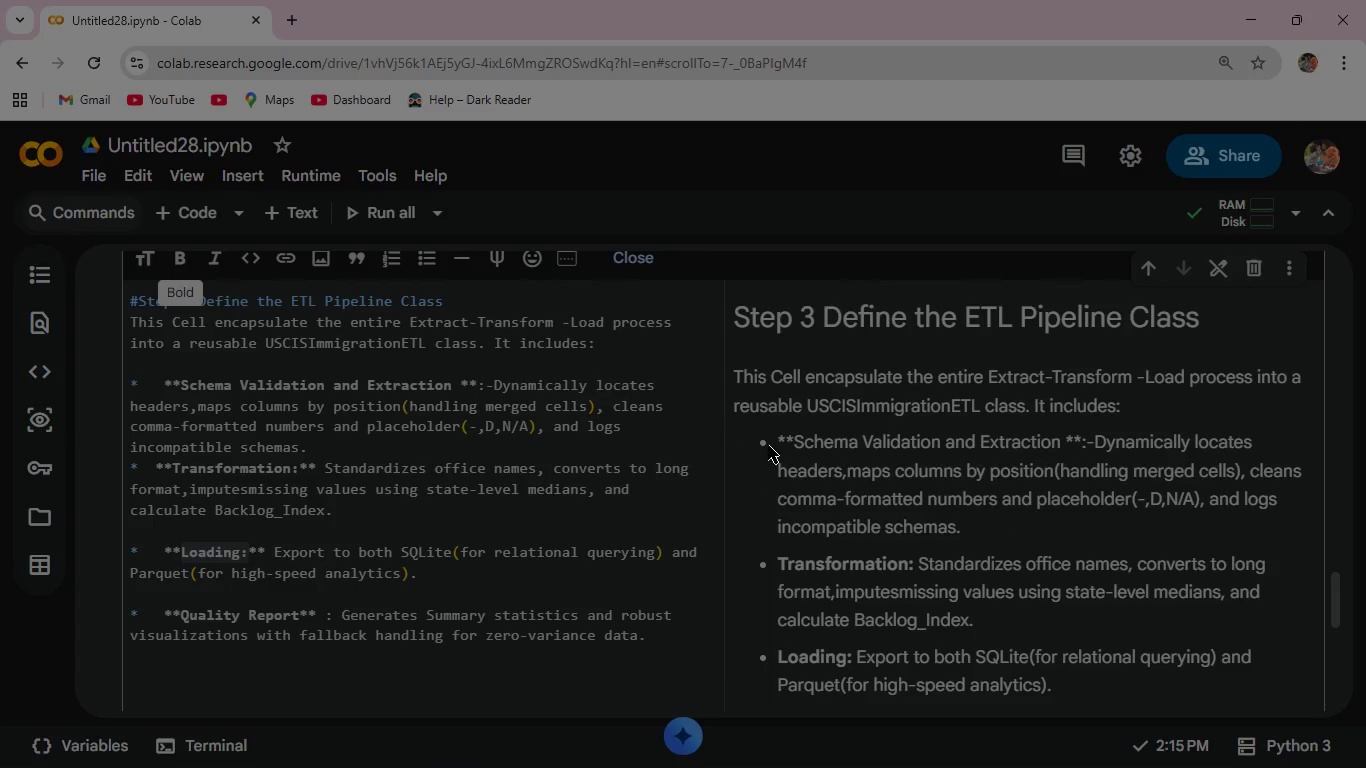 
scroll: coordinate [882, 525], scroll_direction: down, amount: 2.0
 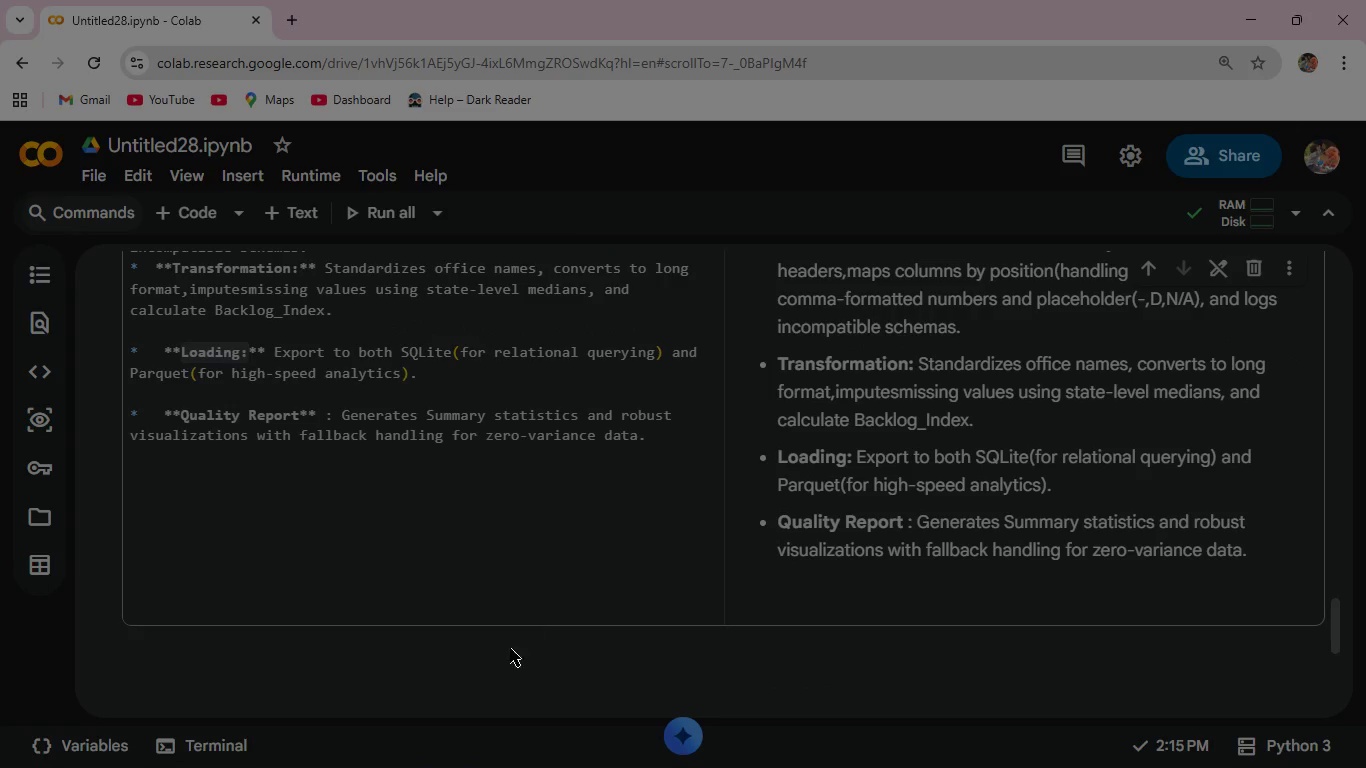 
left_click([506, 659])
 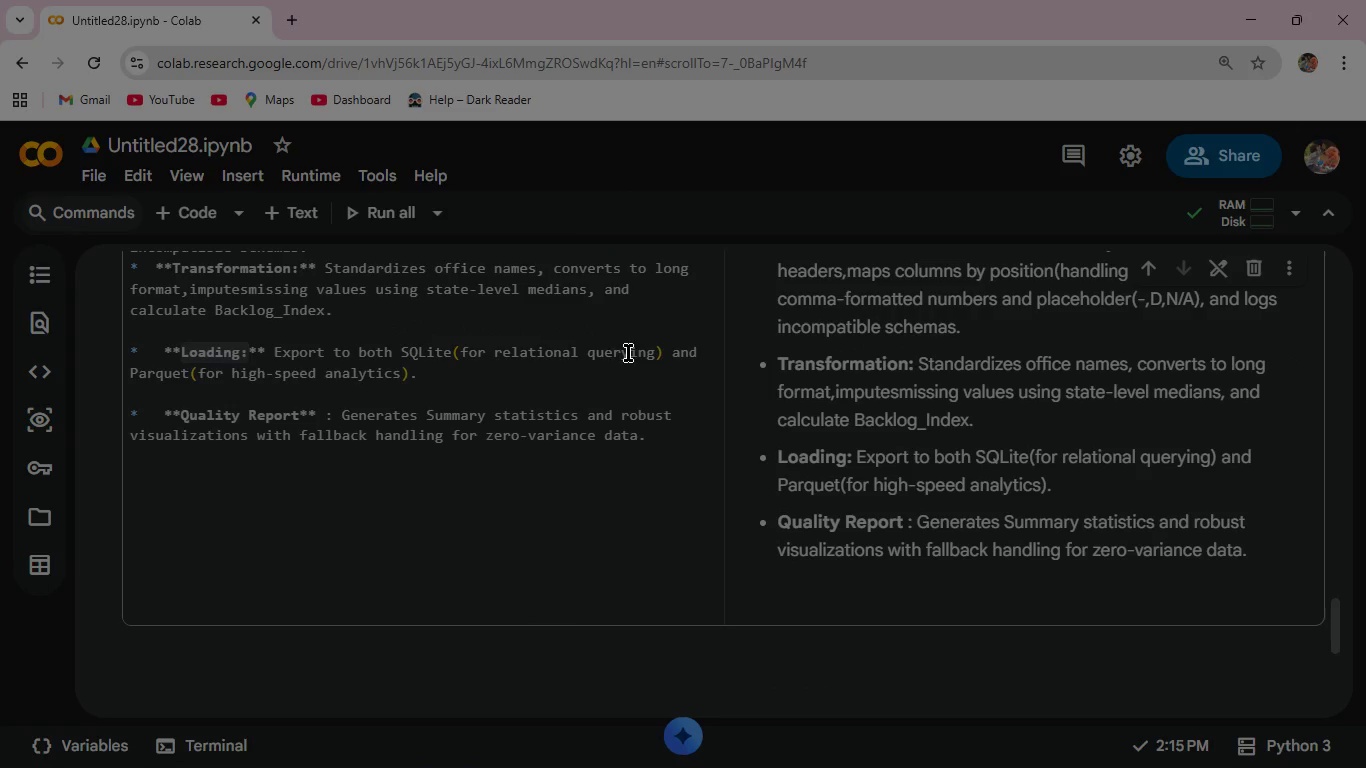 
scroll: coordinate [623, 362], scroll_direction: up, amount: 3.0
 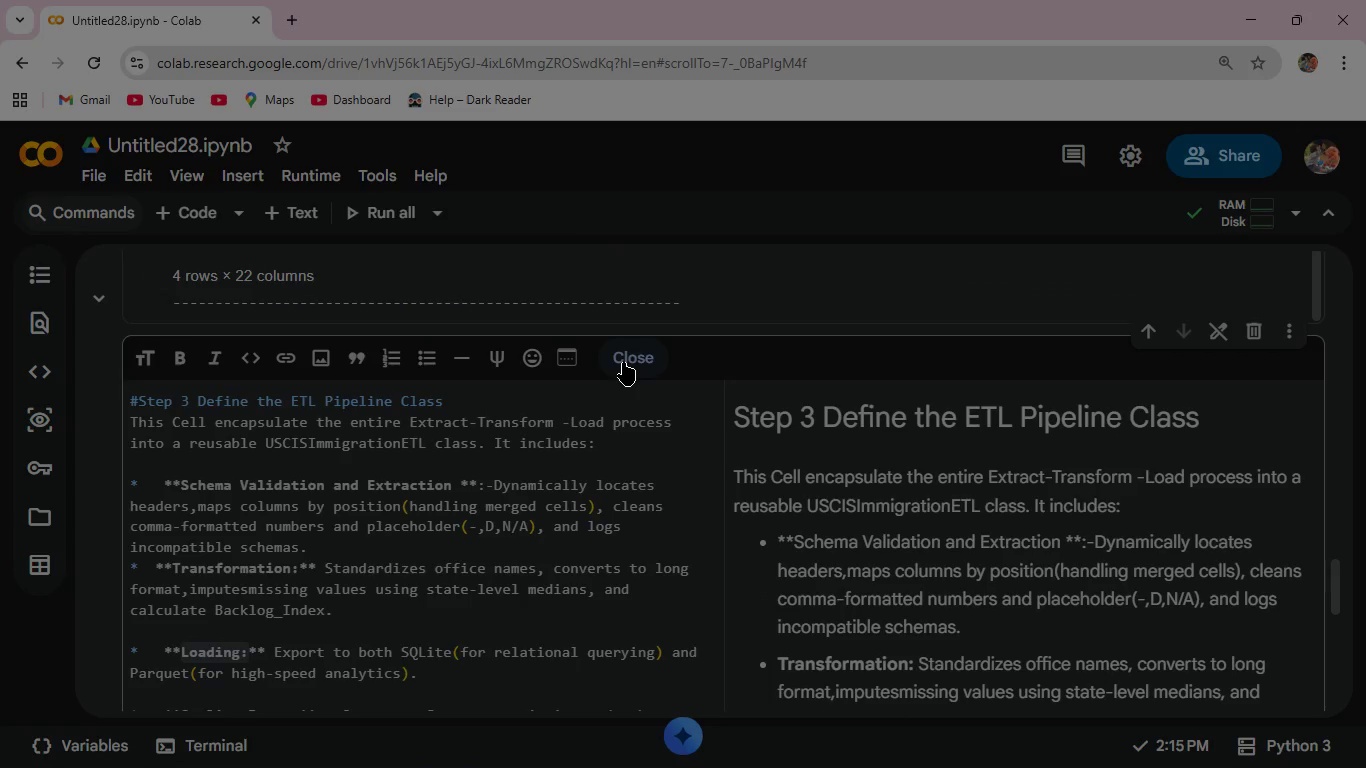 
left_click([623, 362])
 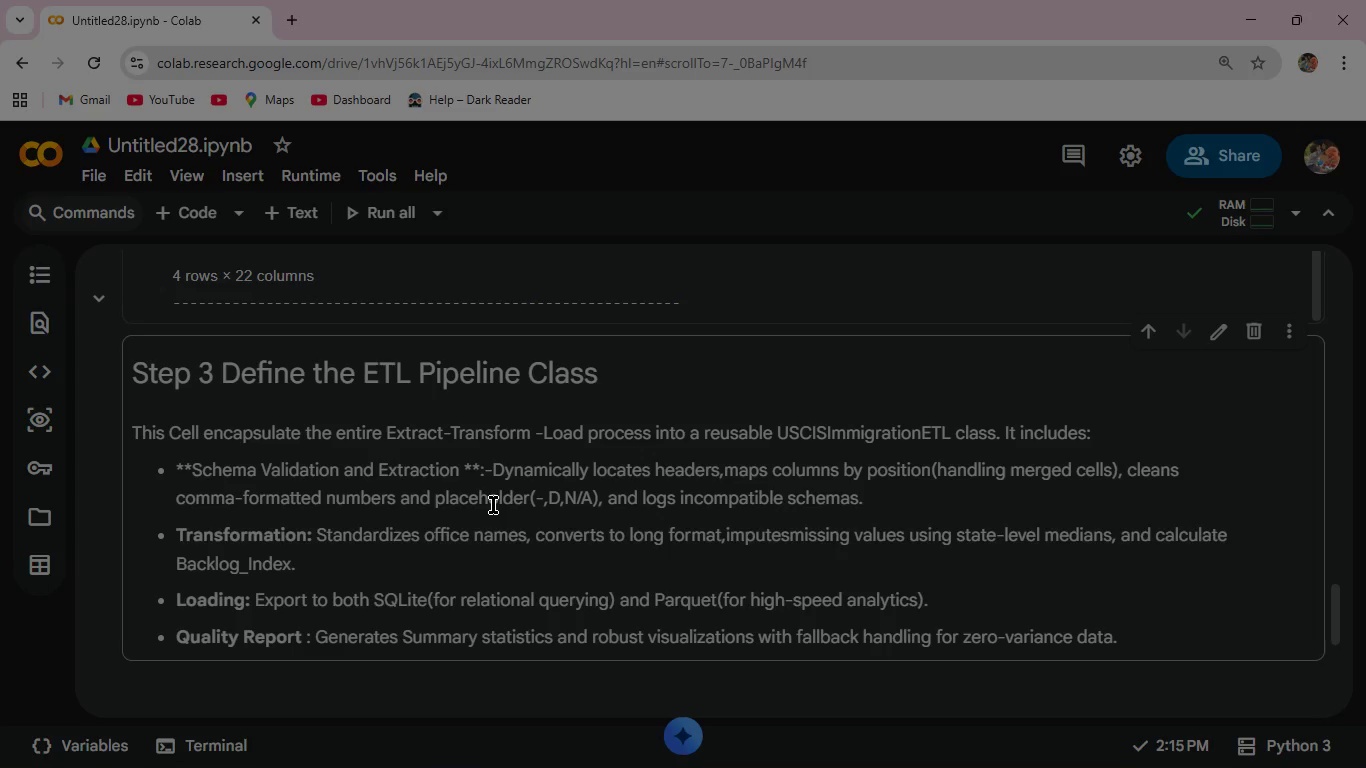 
wait(7.91)
 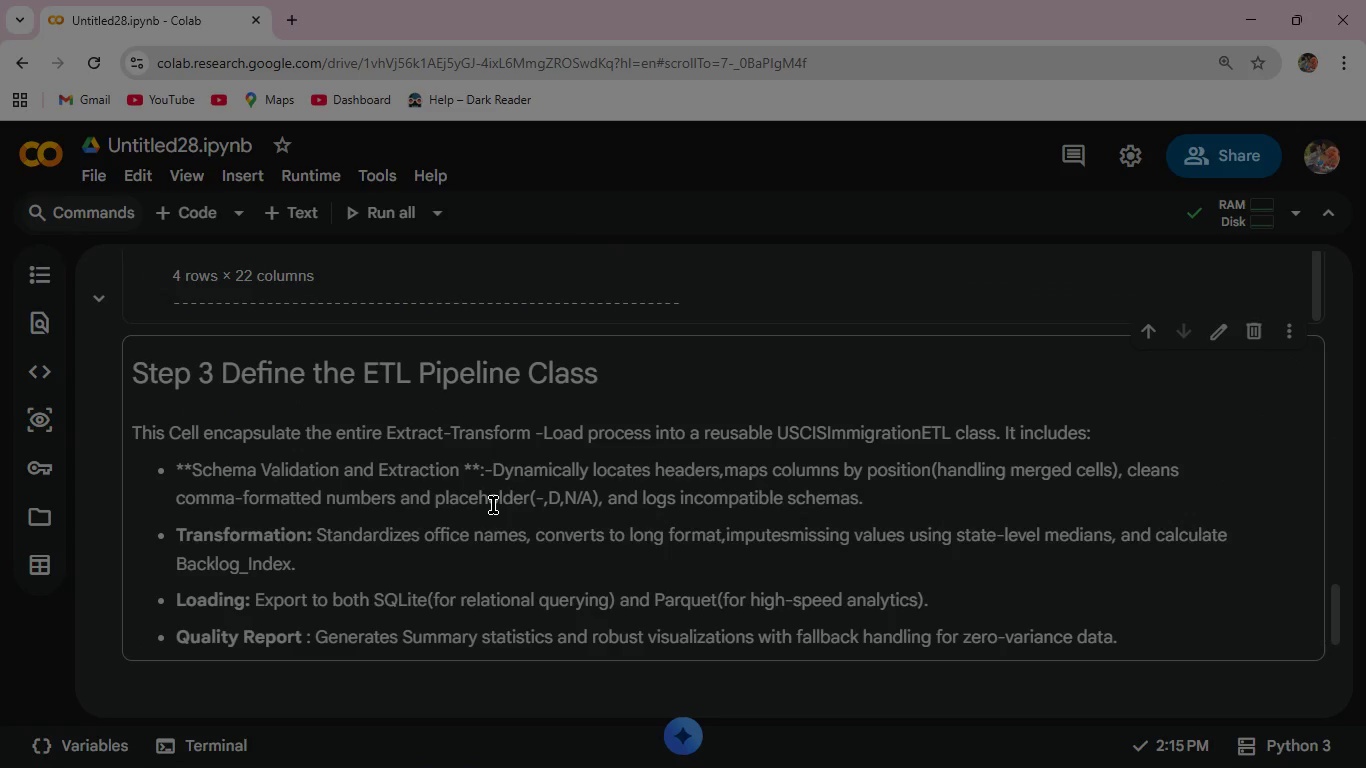 
left_click([198, 209])
 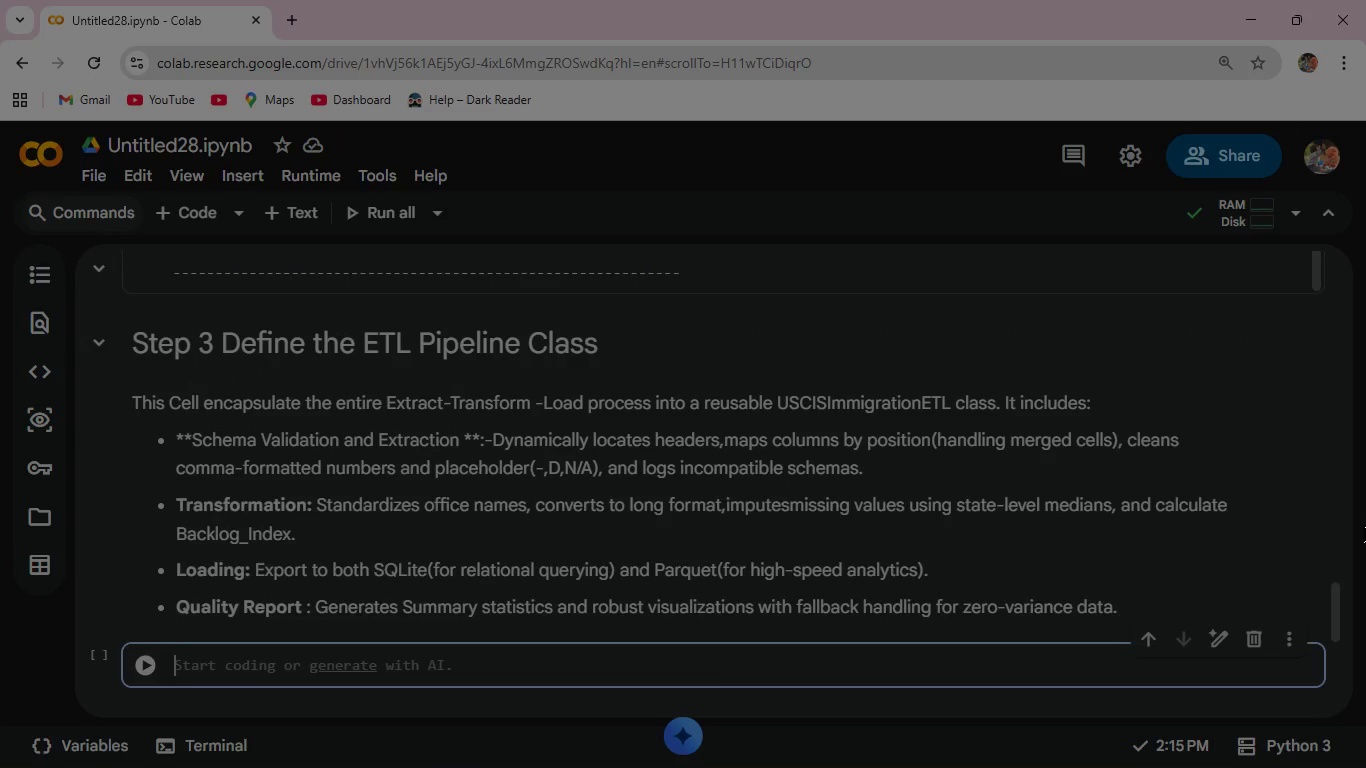 
wait(7.12)
 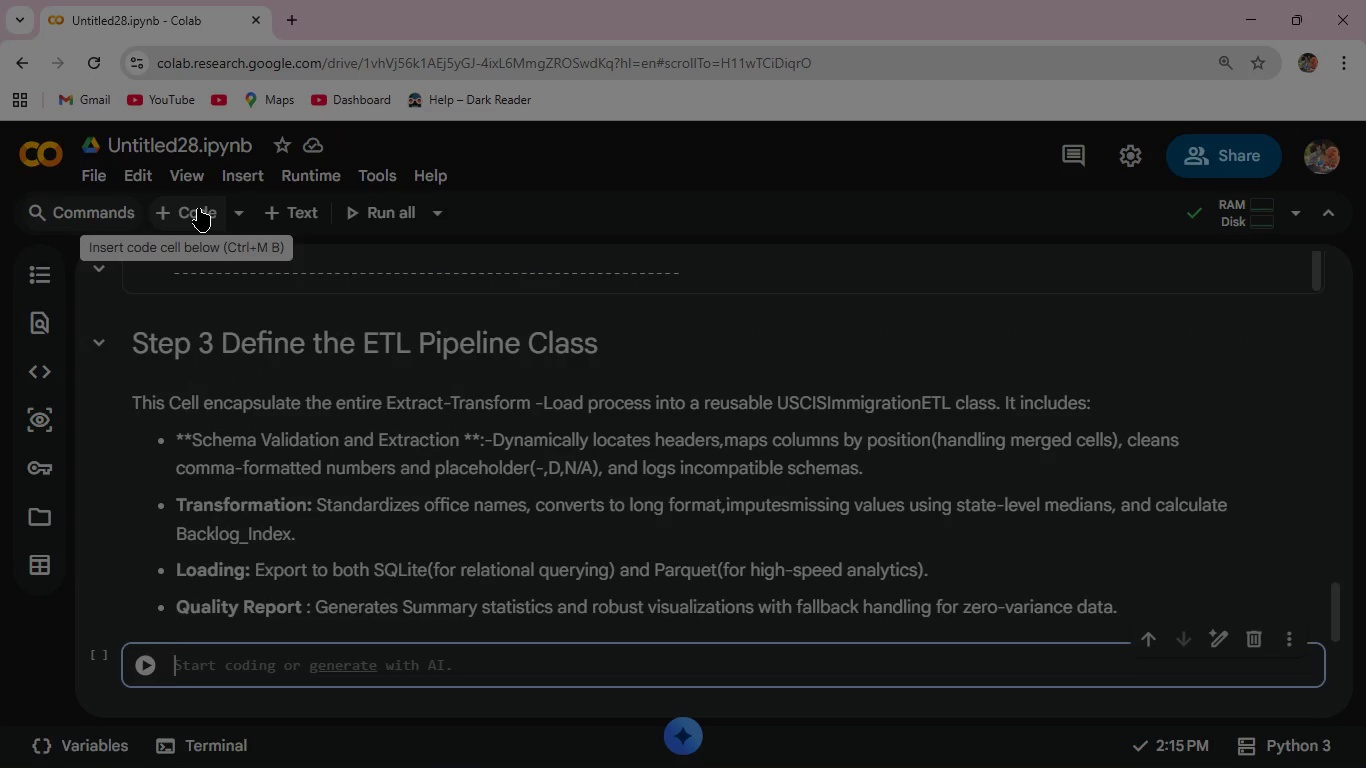 
type(ass US)
 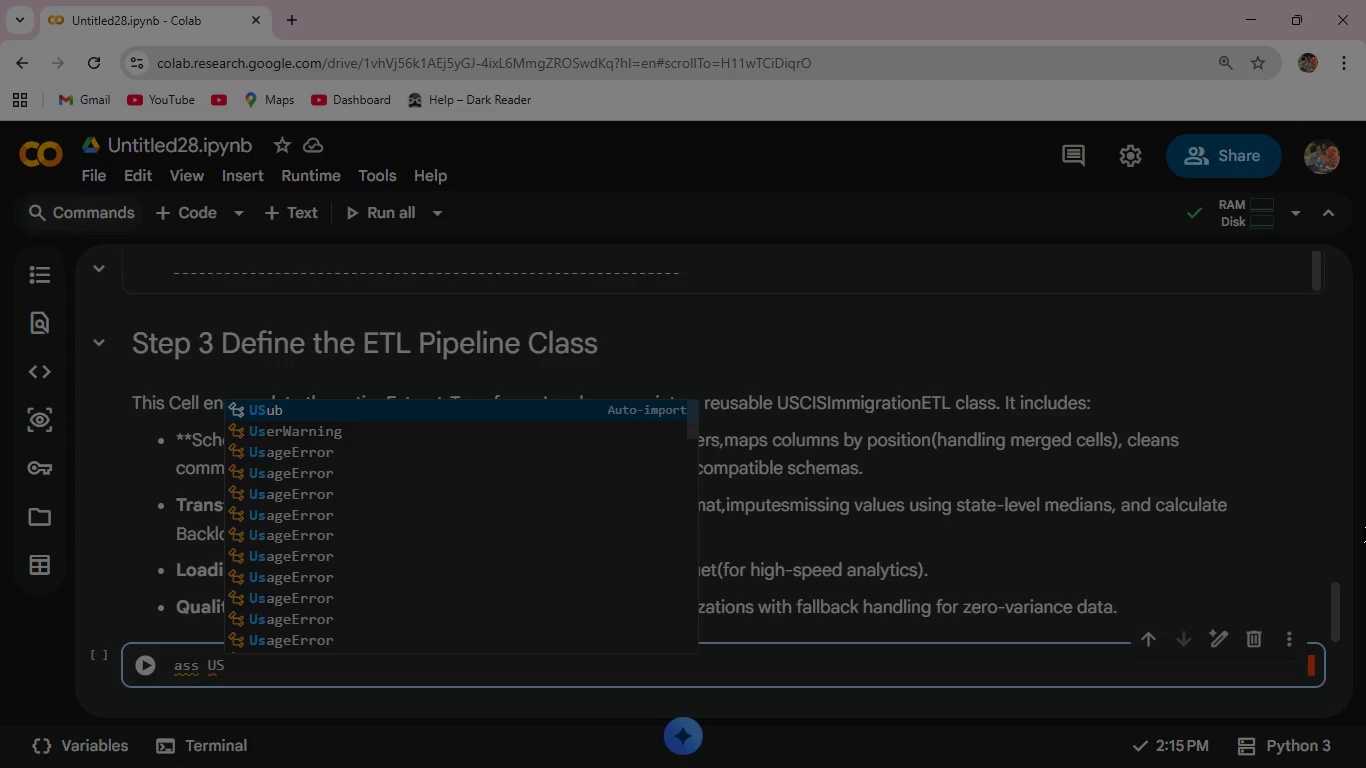 
type(CI)
 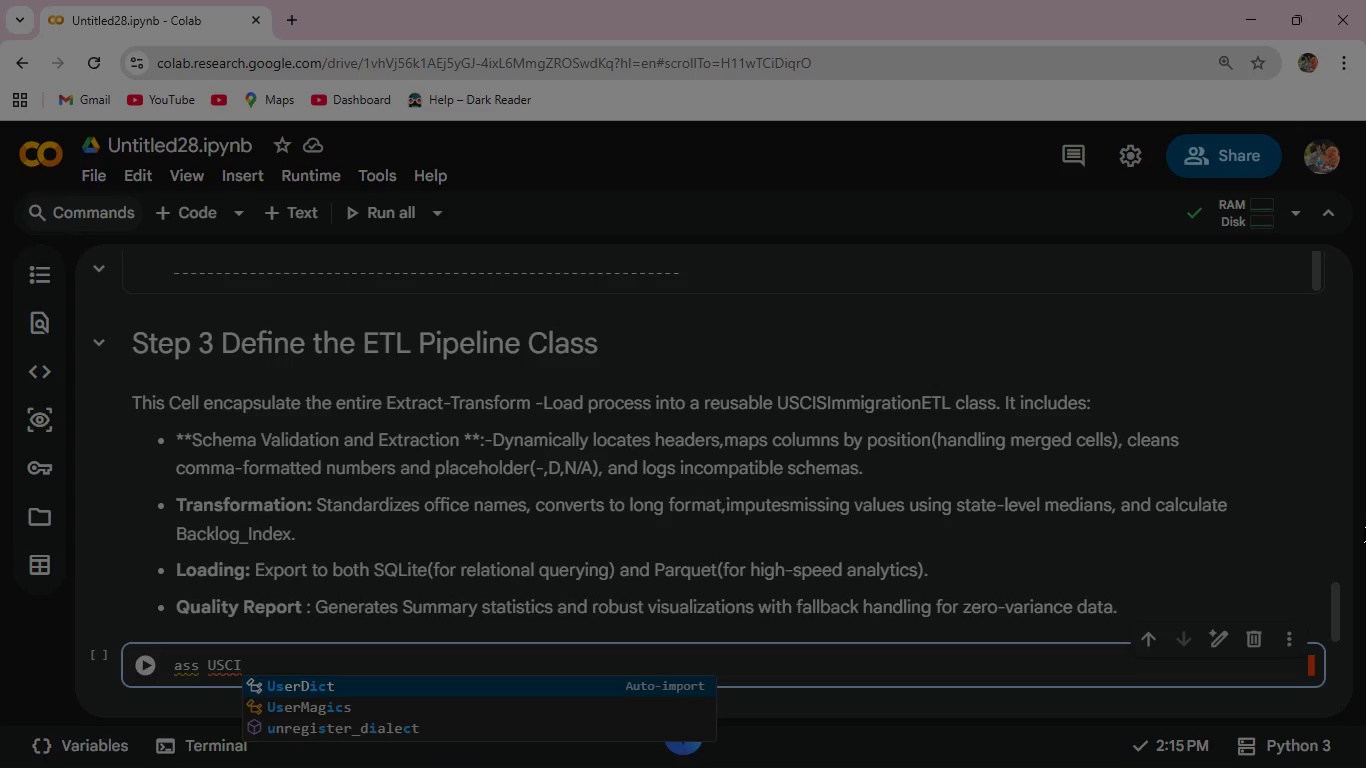 
wait(11.89)
 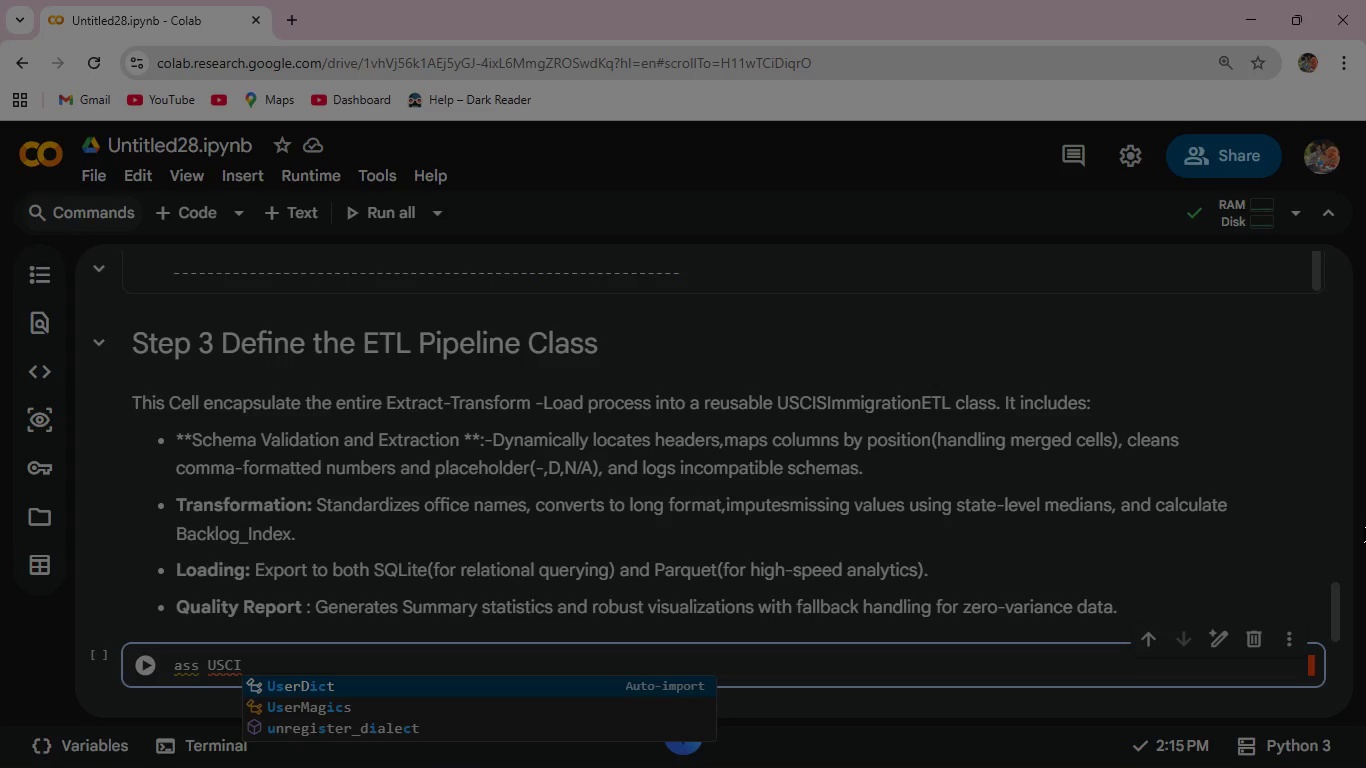 
type(SImmigrationETL:)
 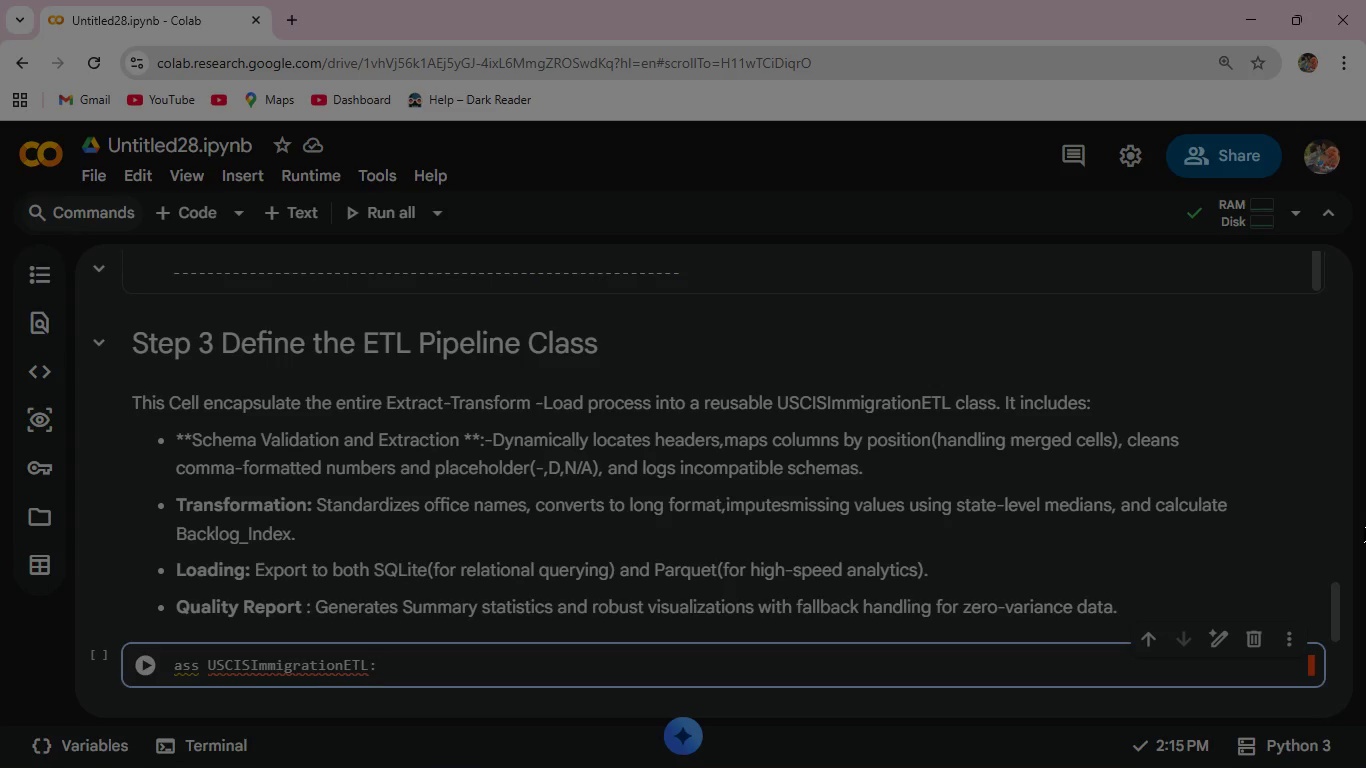 
key(ArrowLeft)
 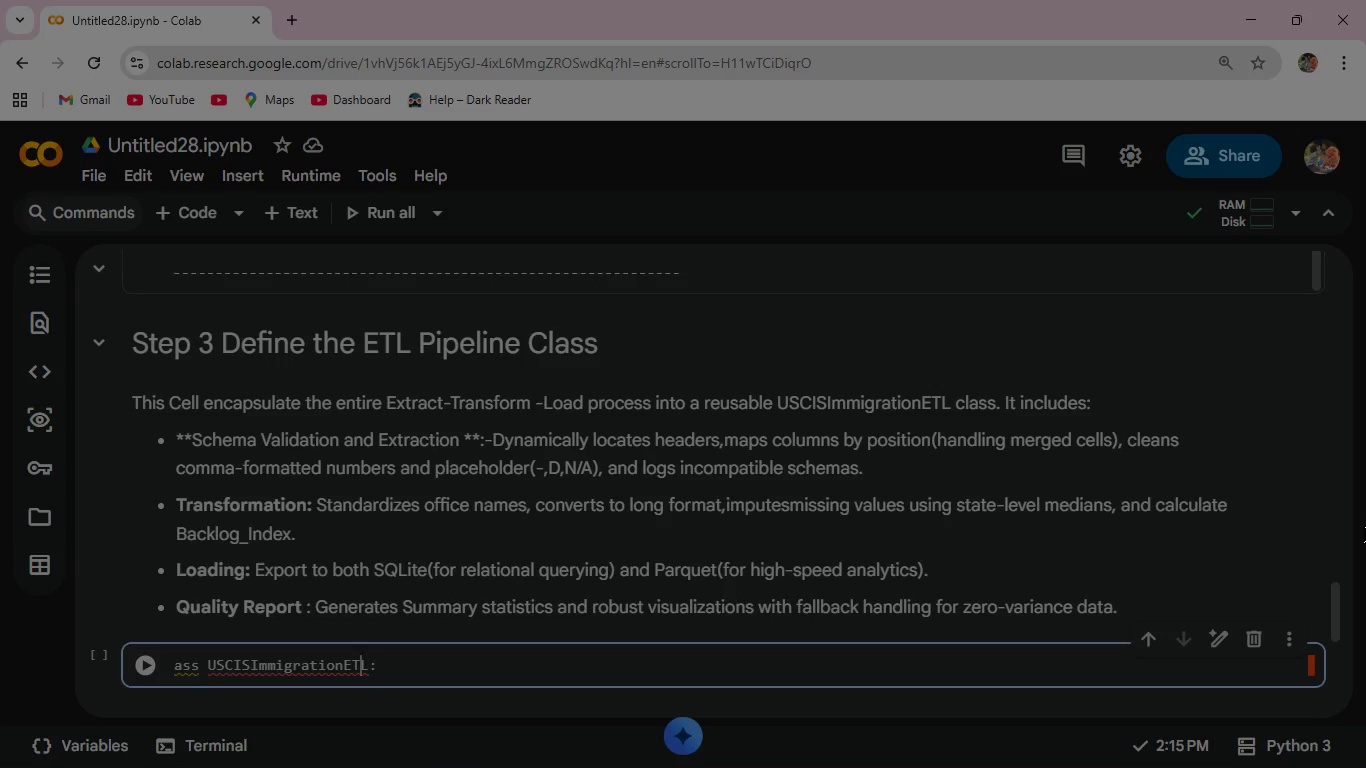 
key(ArrowLeft)
 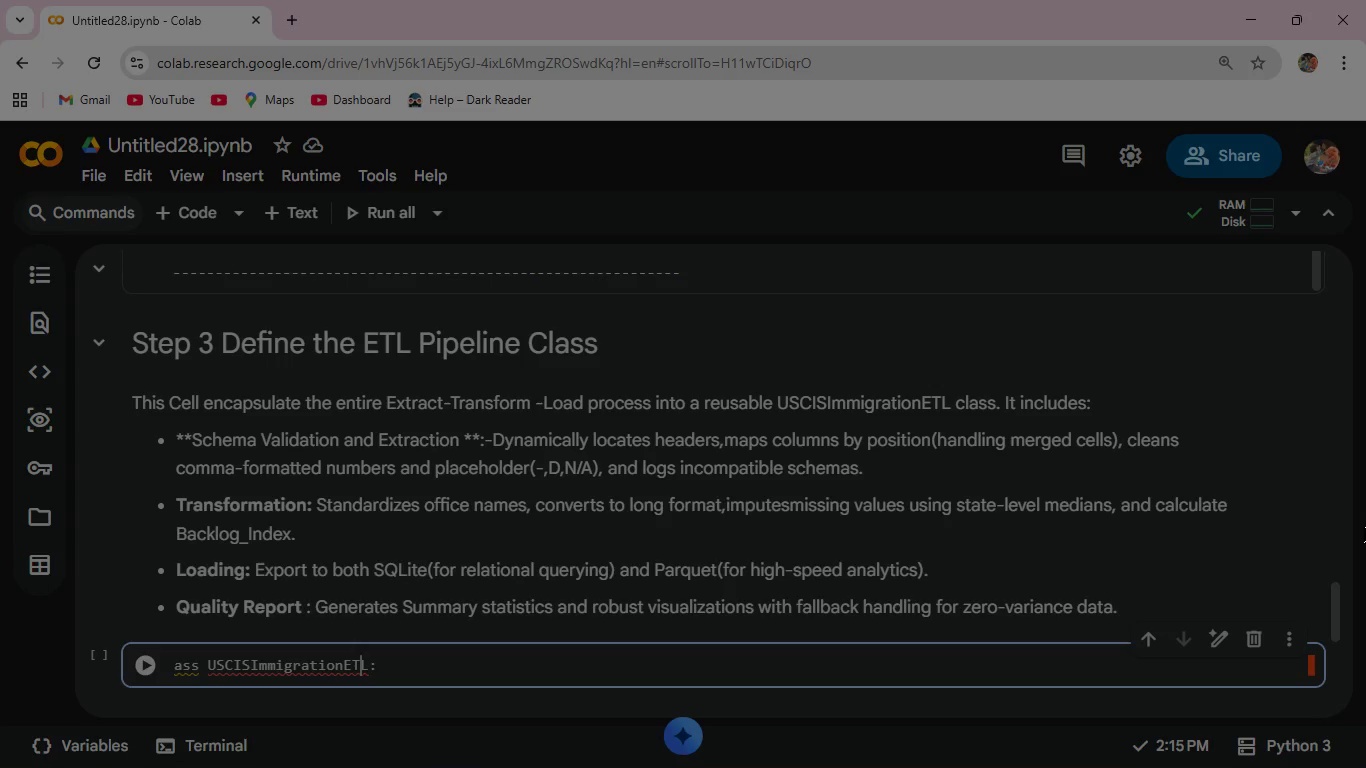 
hold_key(key=ArrowLeft, duration=0.92)
 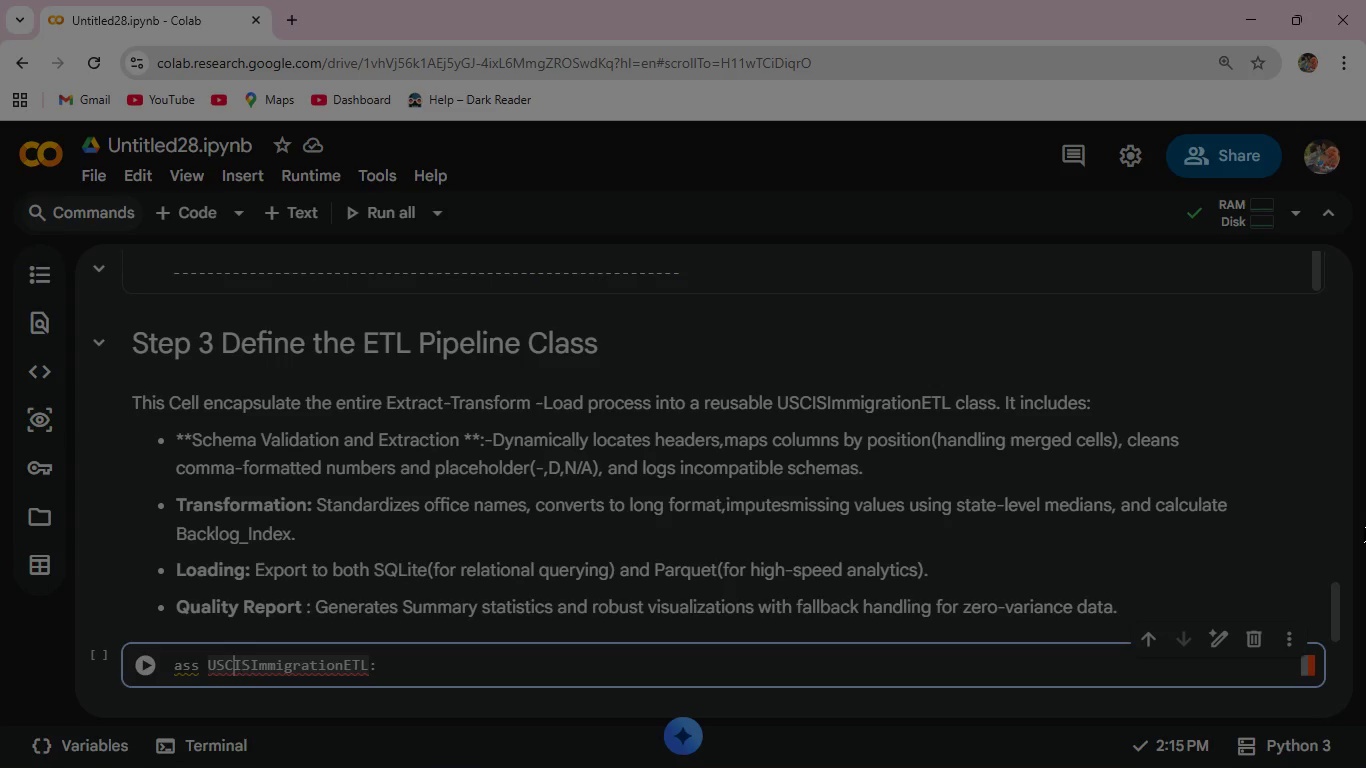 
key(ArrowLeft)
 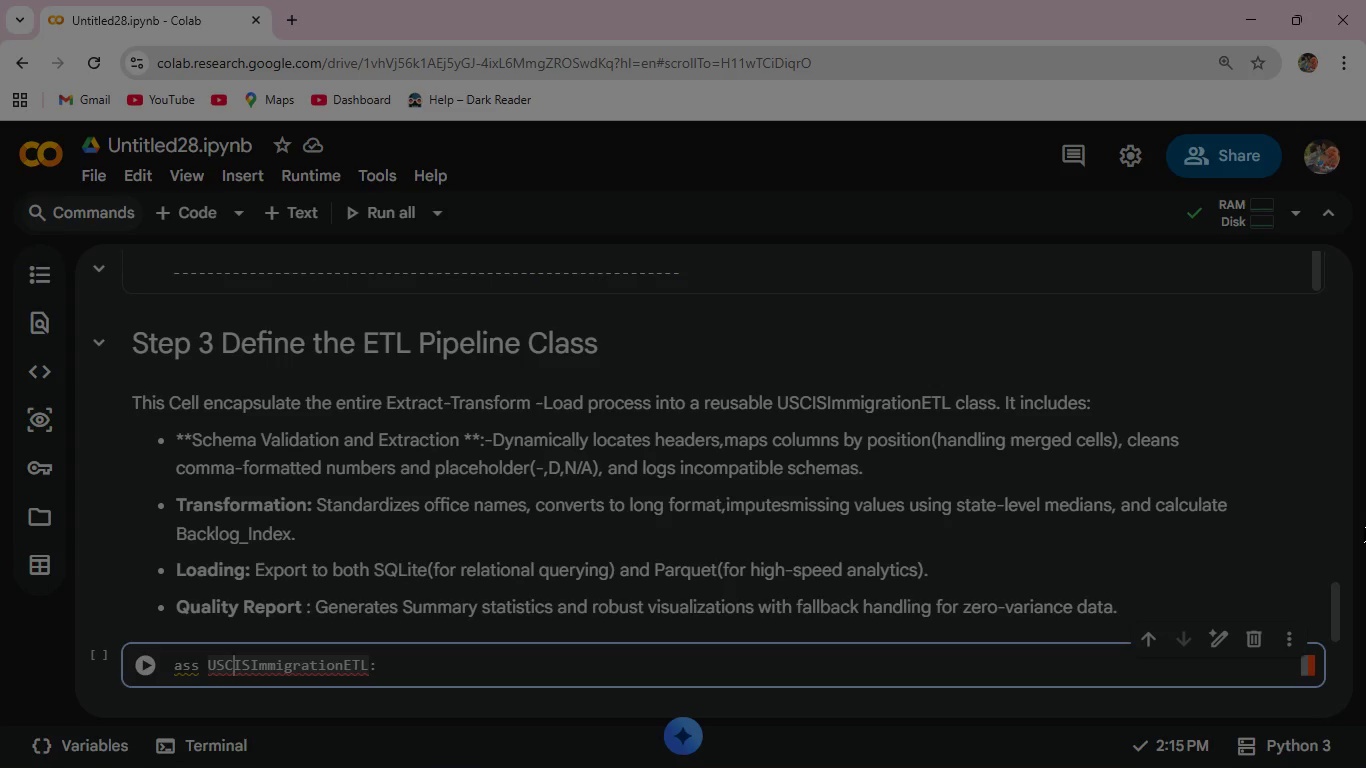 
key(ArrowLeft)
 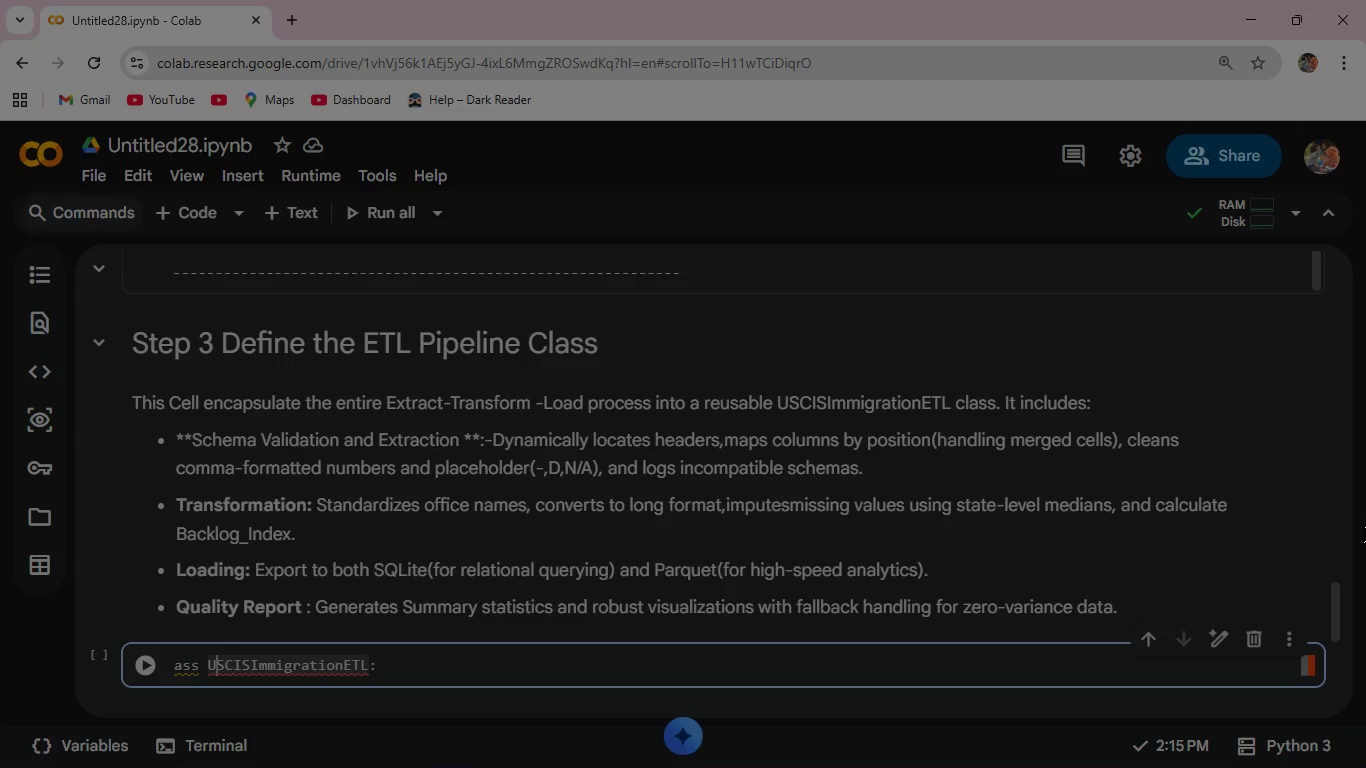 
key(ArrowLeft)
 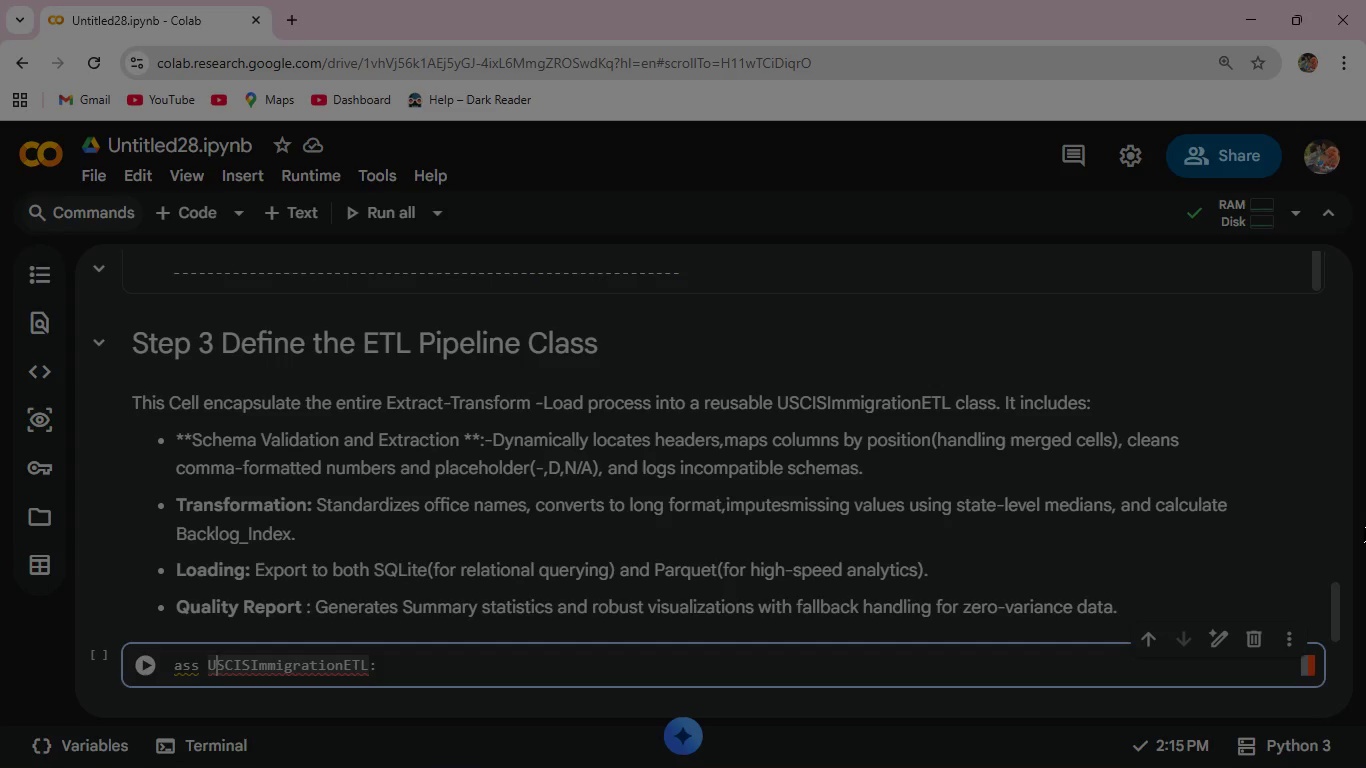 
key(ArrowLeft)
 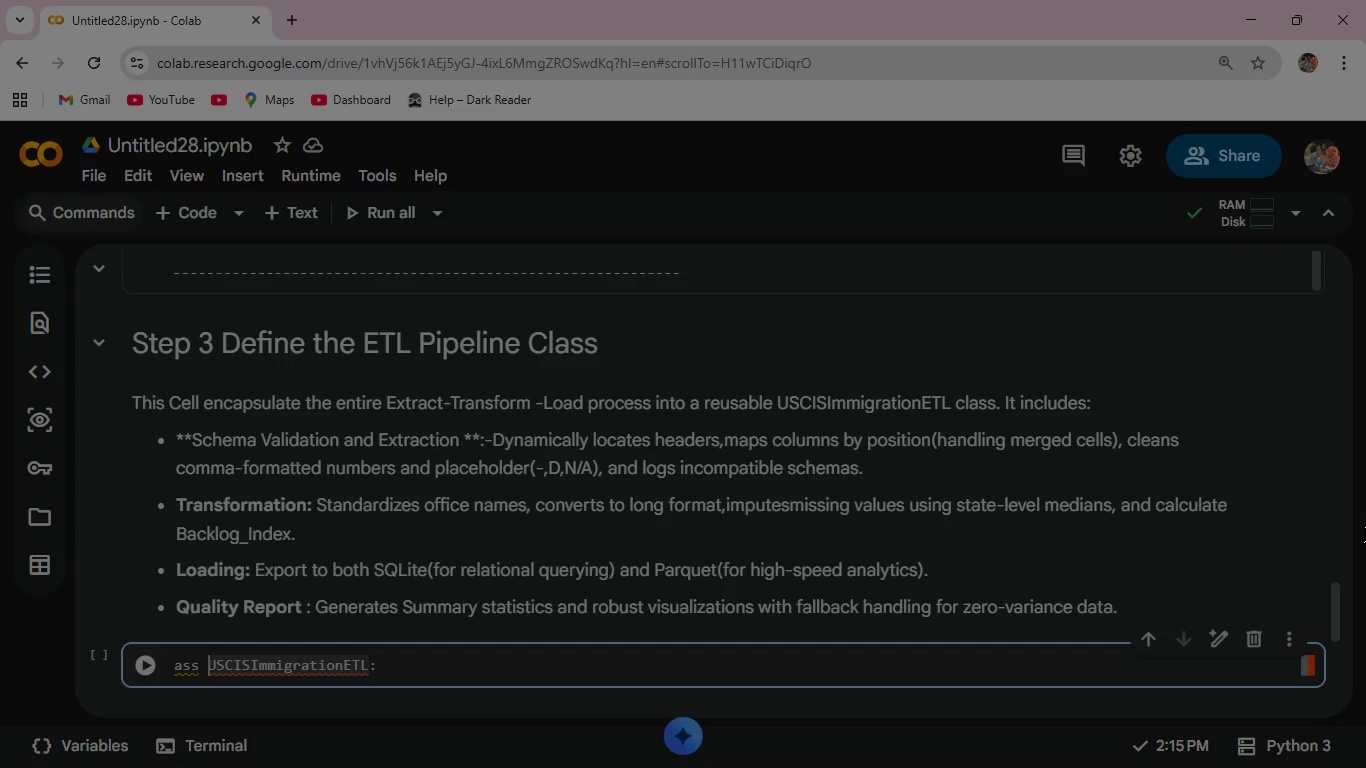 
key(ArrowLeft)
 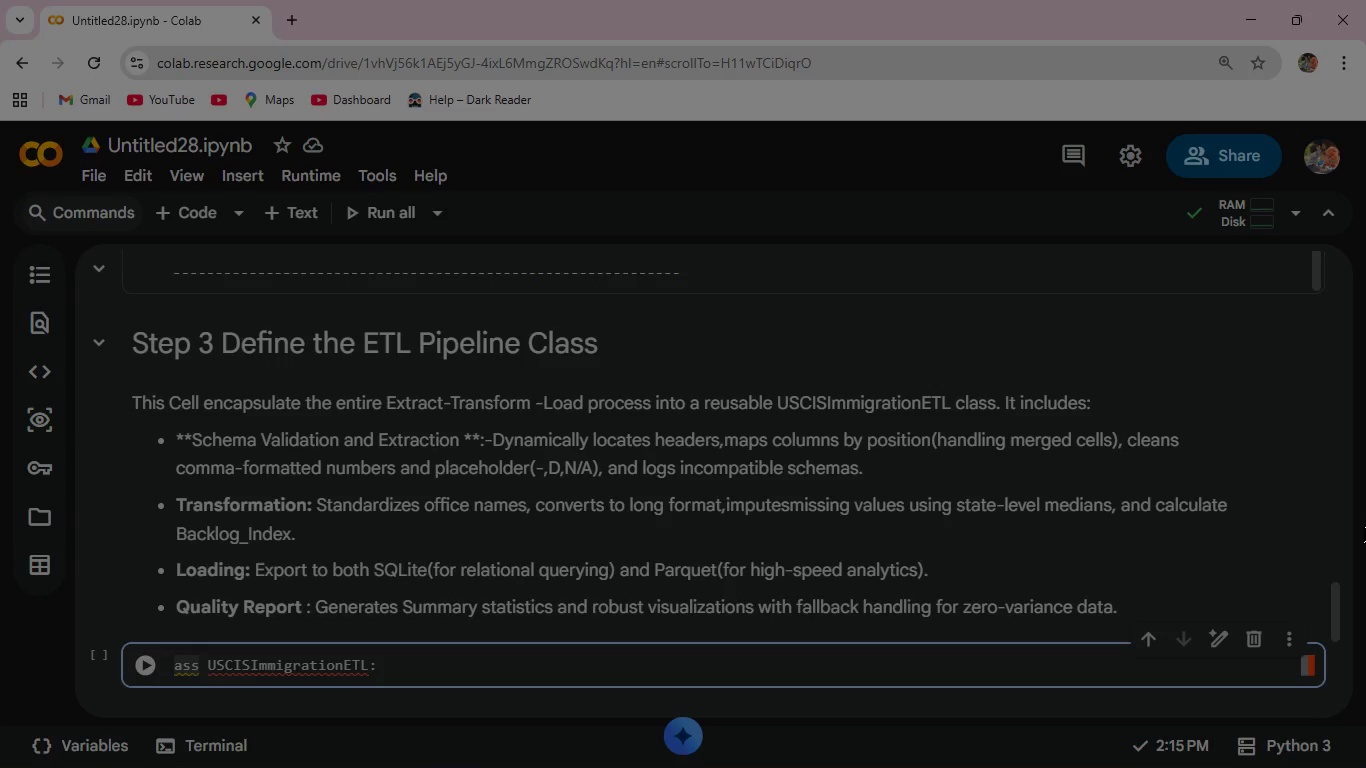 
key(Backspace)
key(Backspace)
key(Backspace)
type(class )
 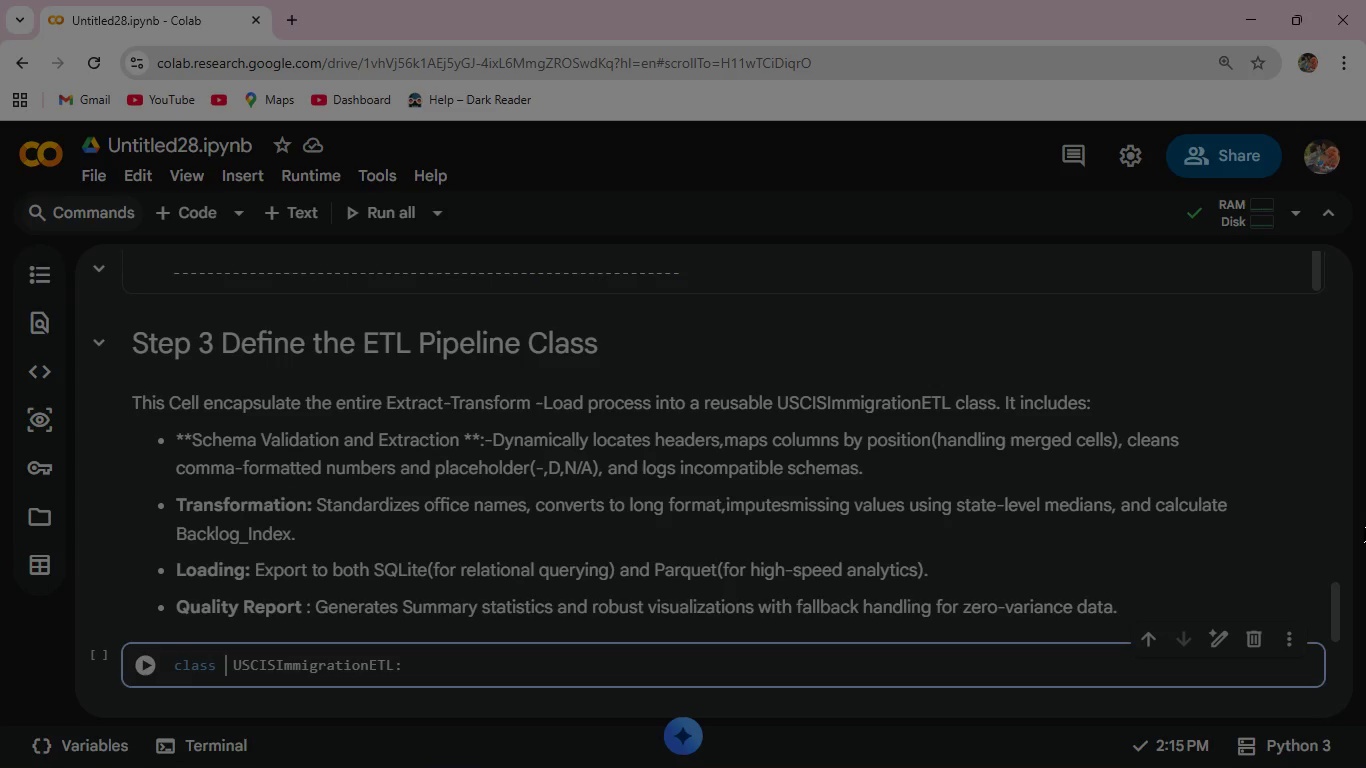 
key(ArrowRight)
 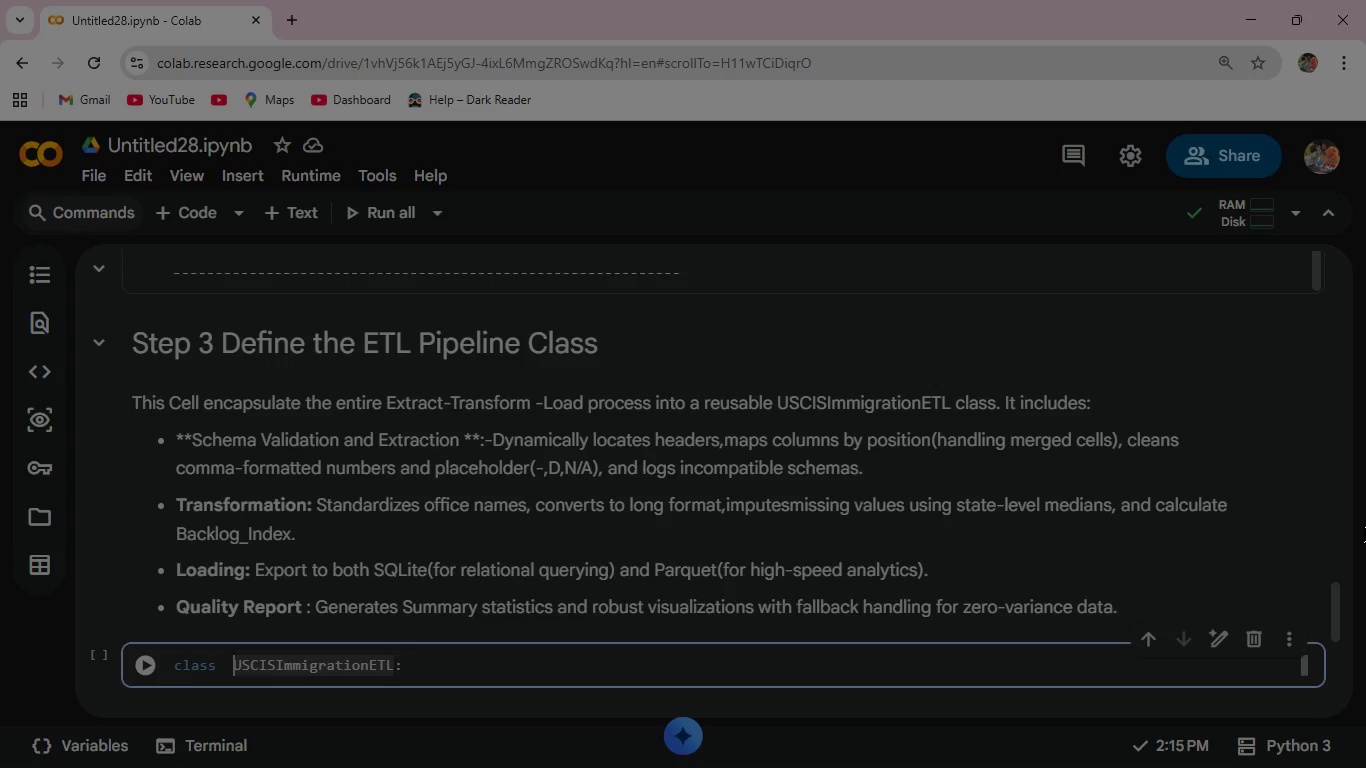 
key(ArrowRight)
 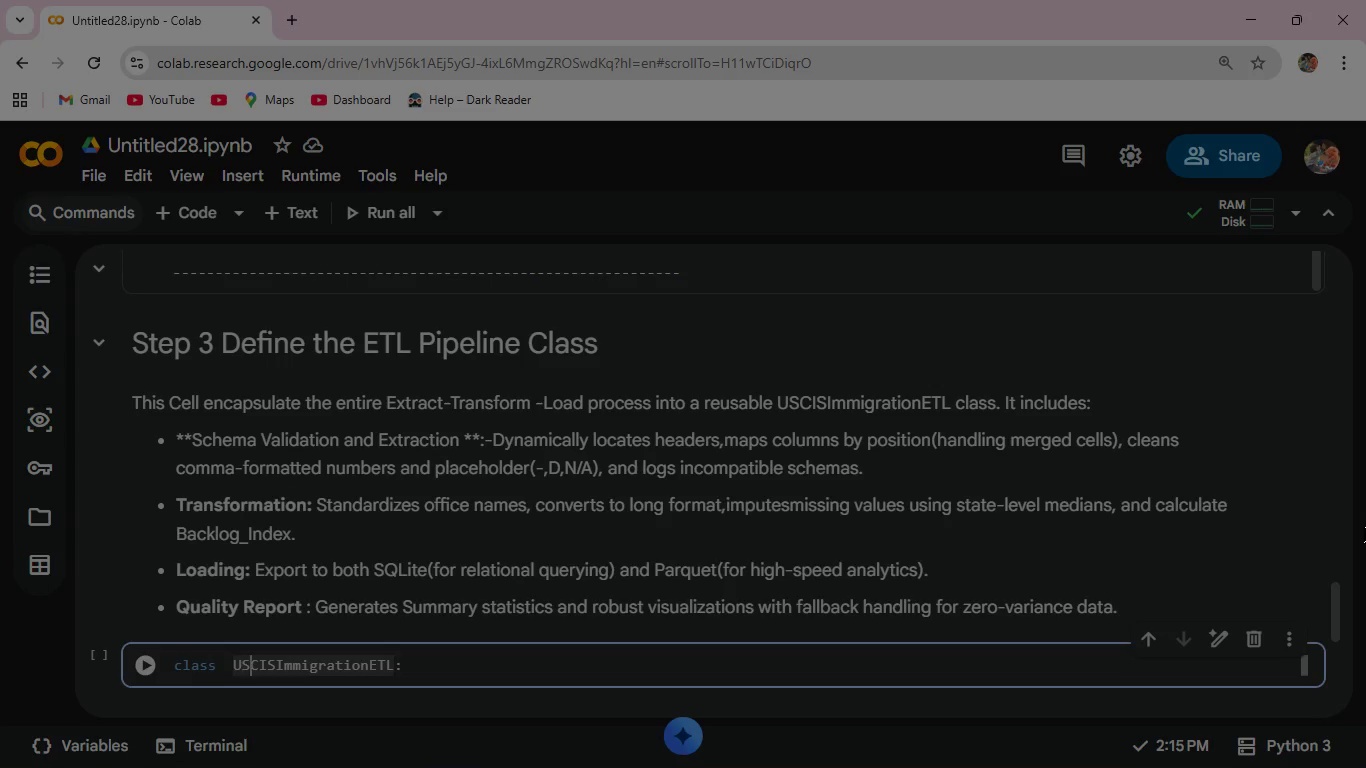 
key(ArrowRight)
 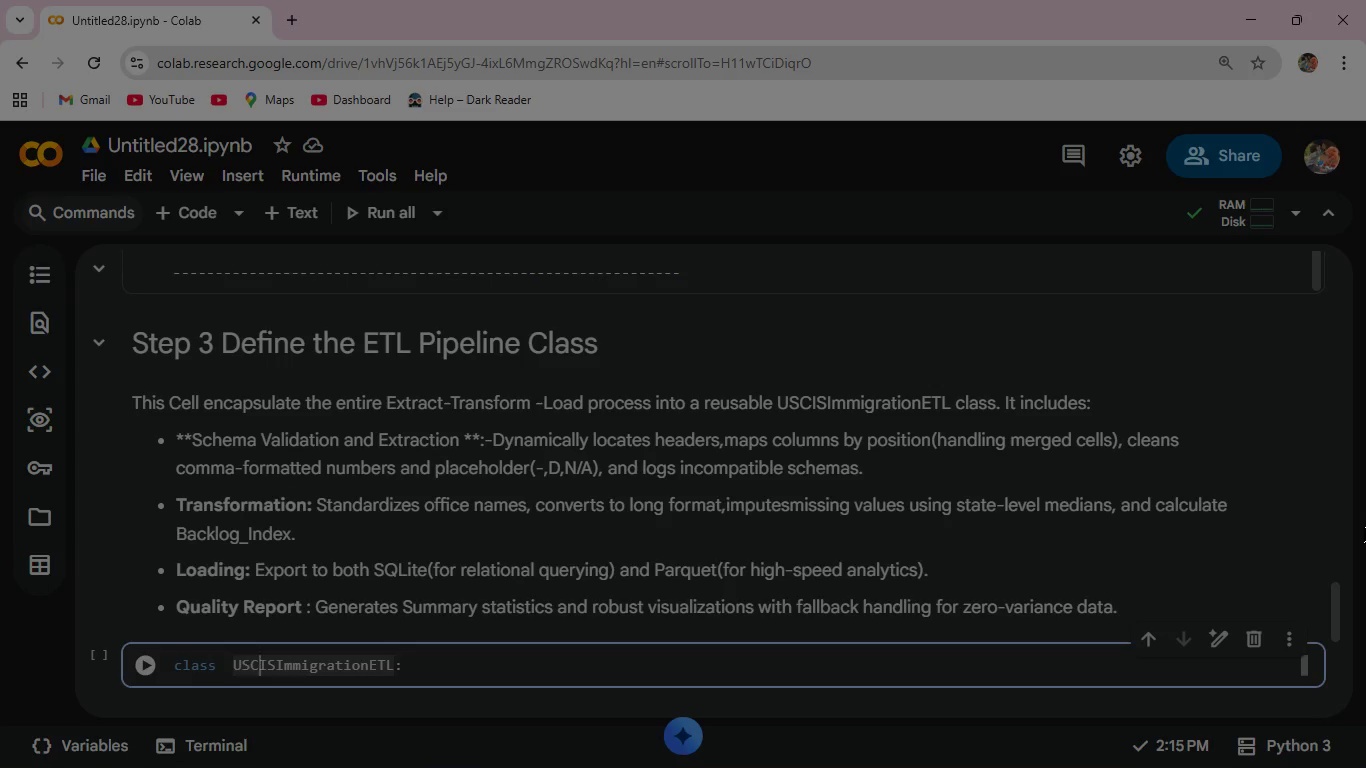 
key(ArrowRight)
 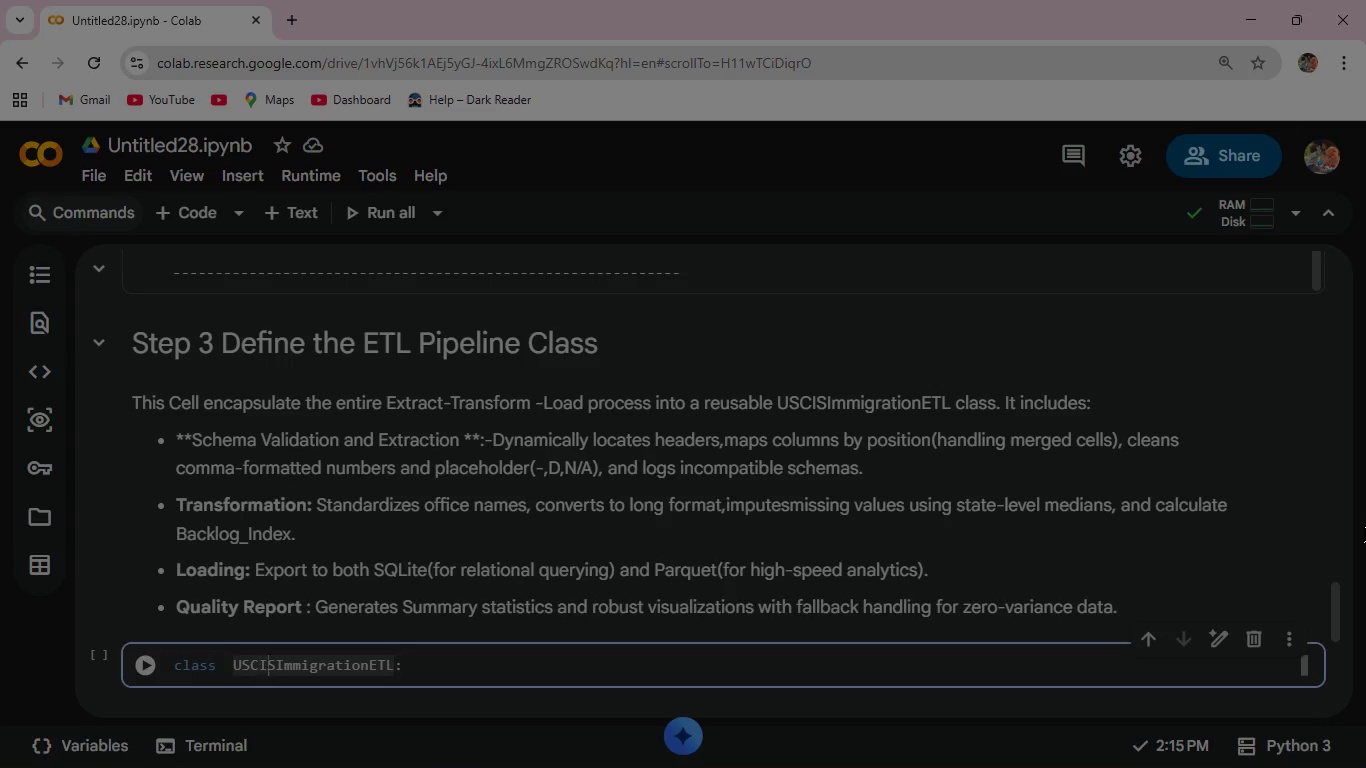 
hold_key(key=ArrowRight, duration=0.95)
 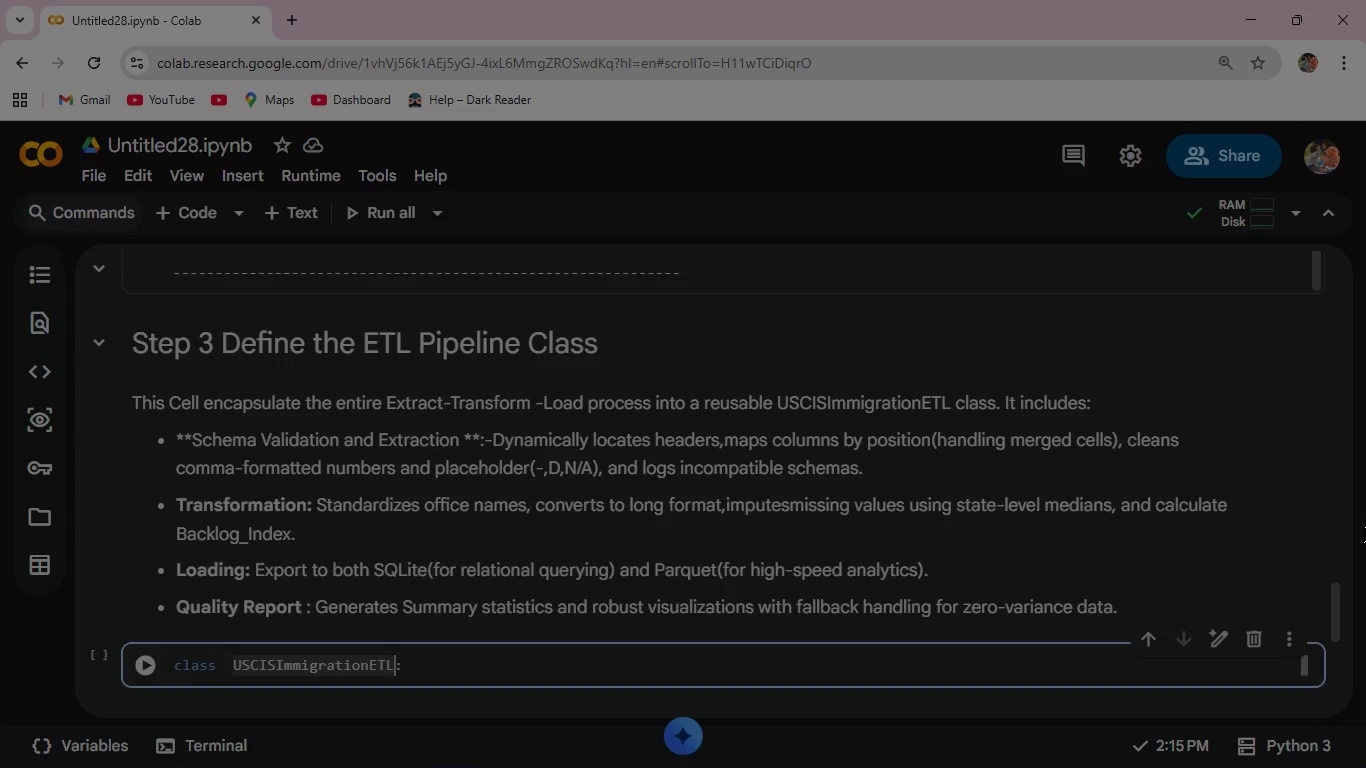 
key(ArrowRight)
 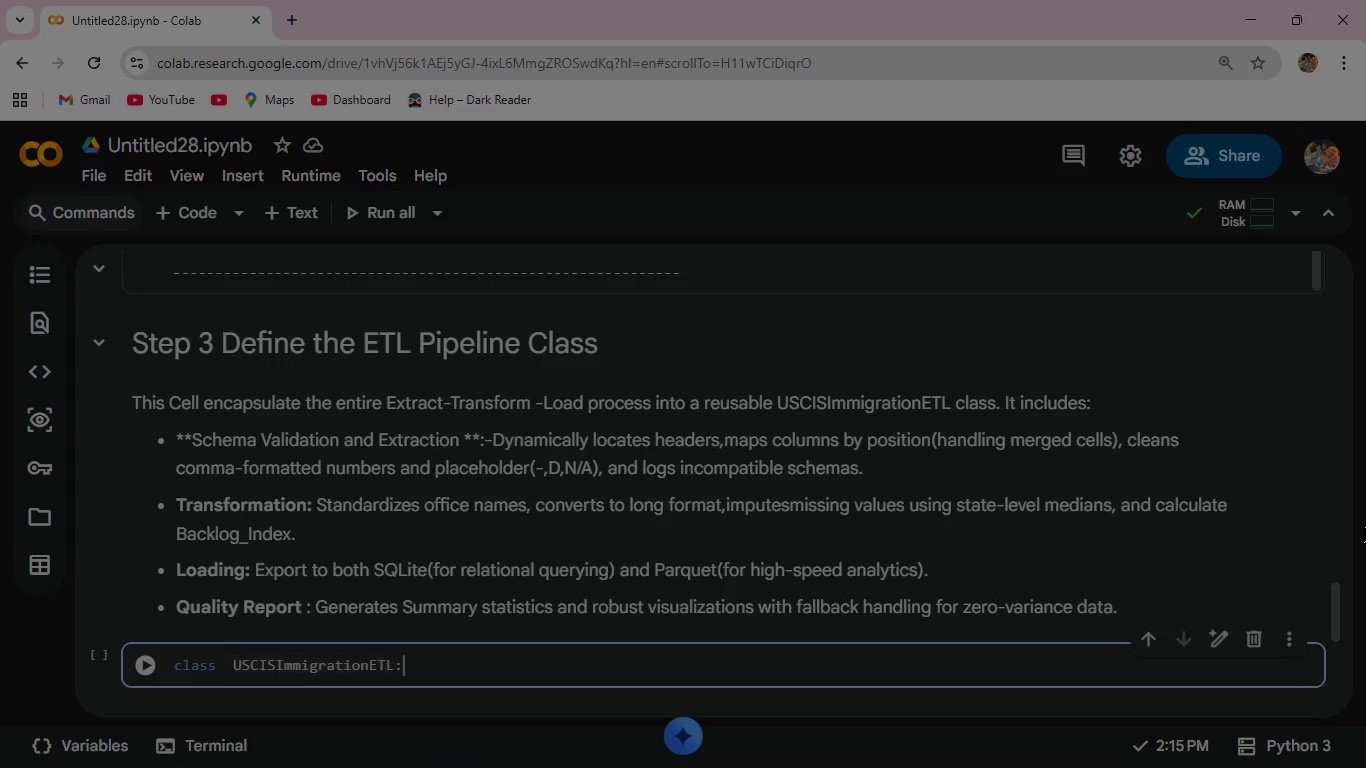 
key(ArrowRight)
 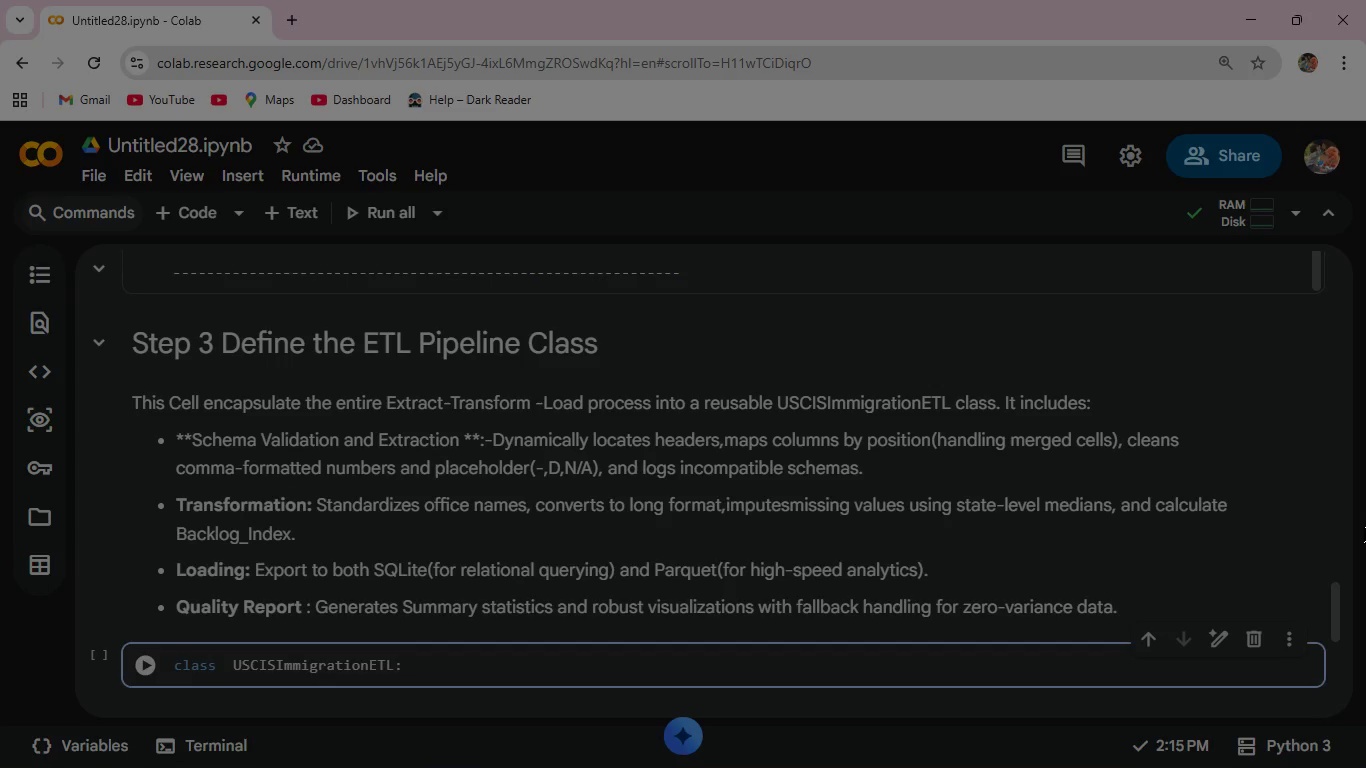 
key(Enter)
 